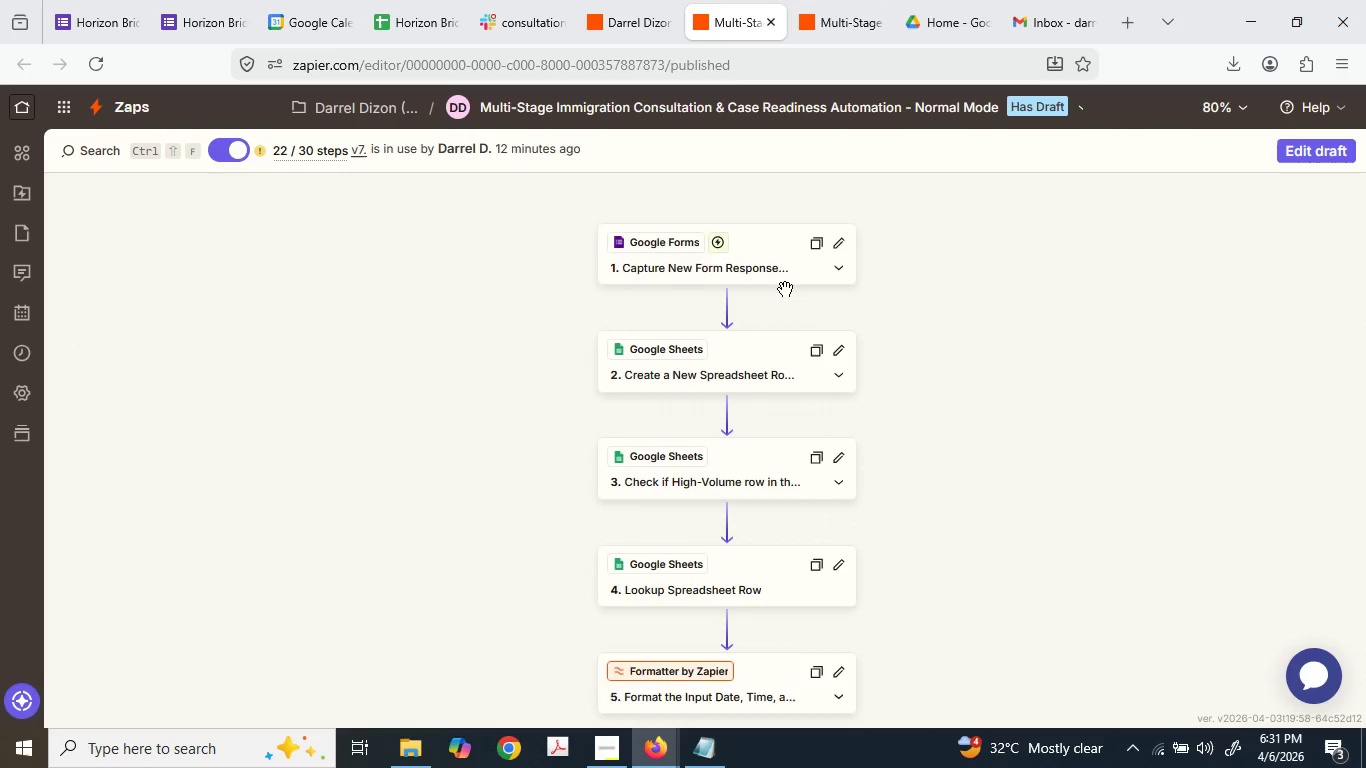 
scroll: coordinate [587, 342], scroll_direction: down, amount: 19.0
 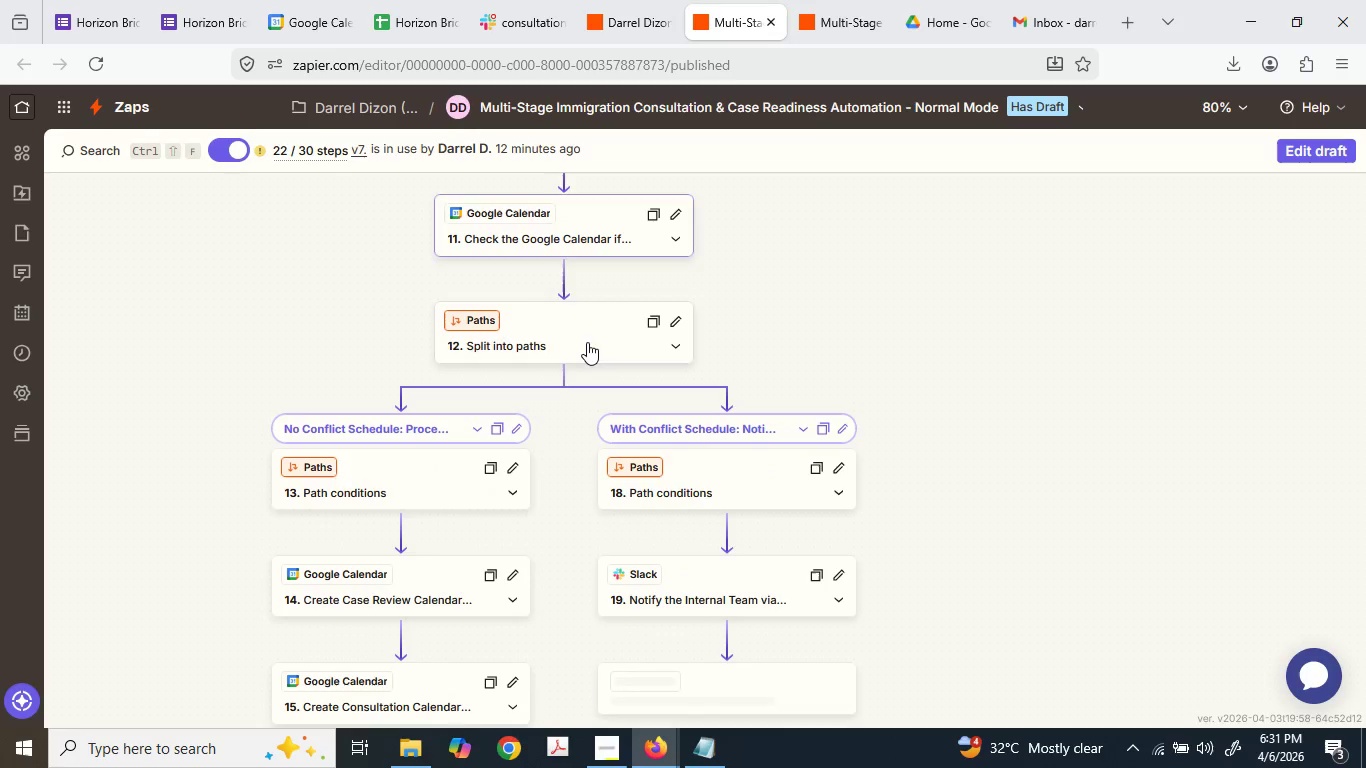 
mouse_move([599, 318])
 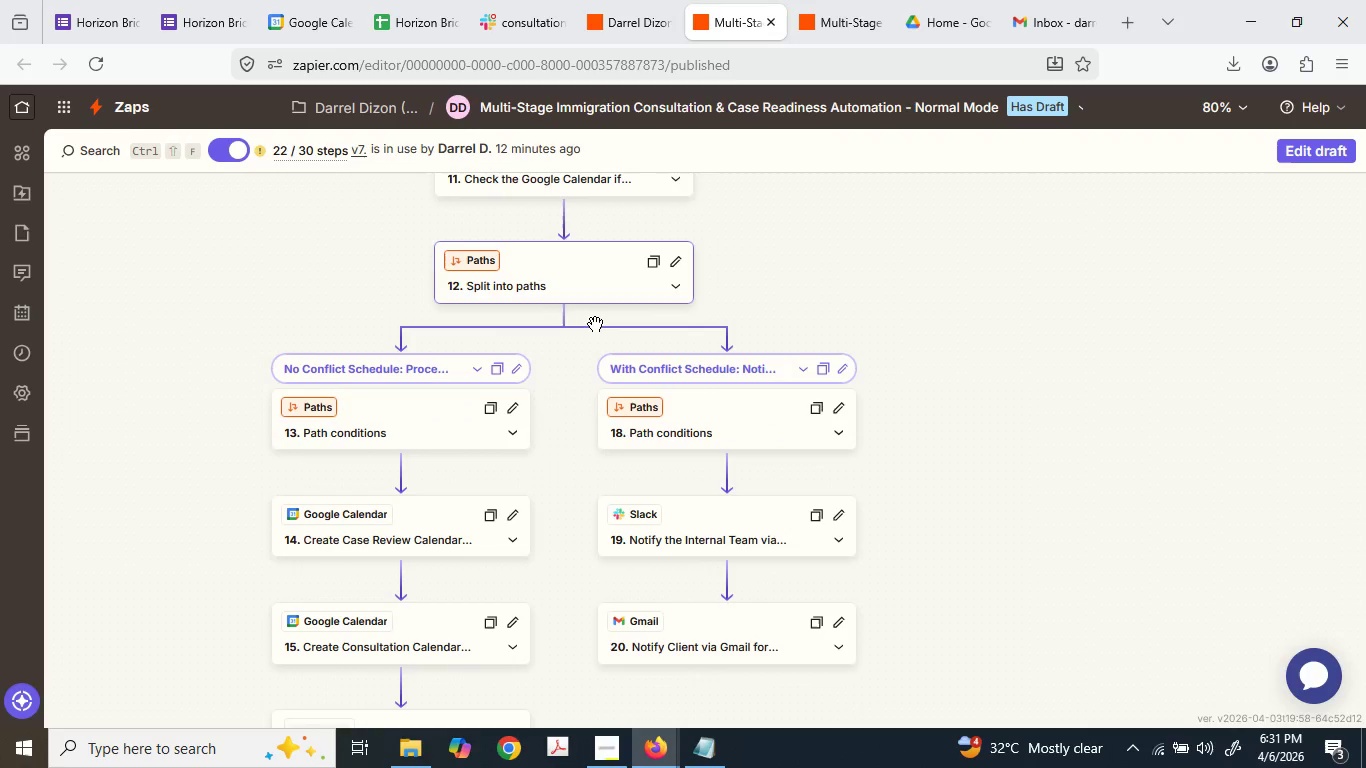 
scroll: coordinate [595, 324], scroll_direction: down, amount: 1.0
 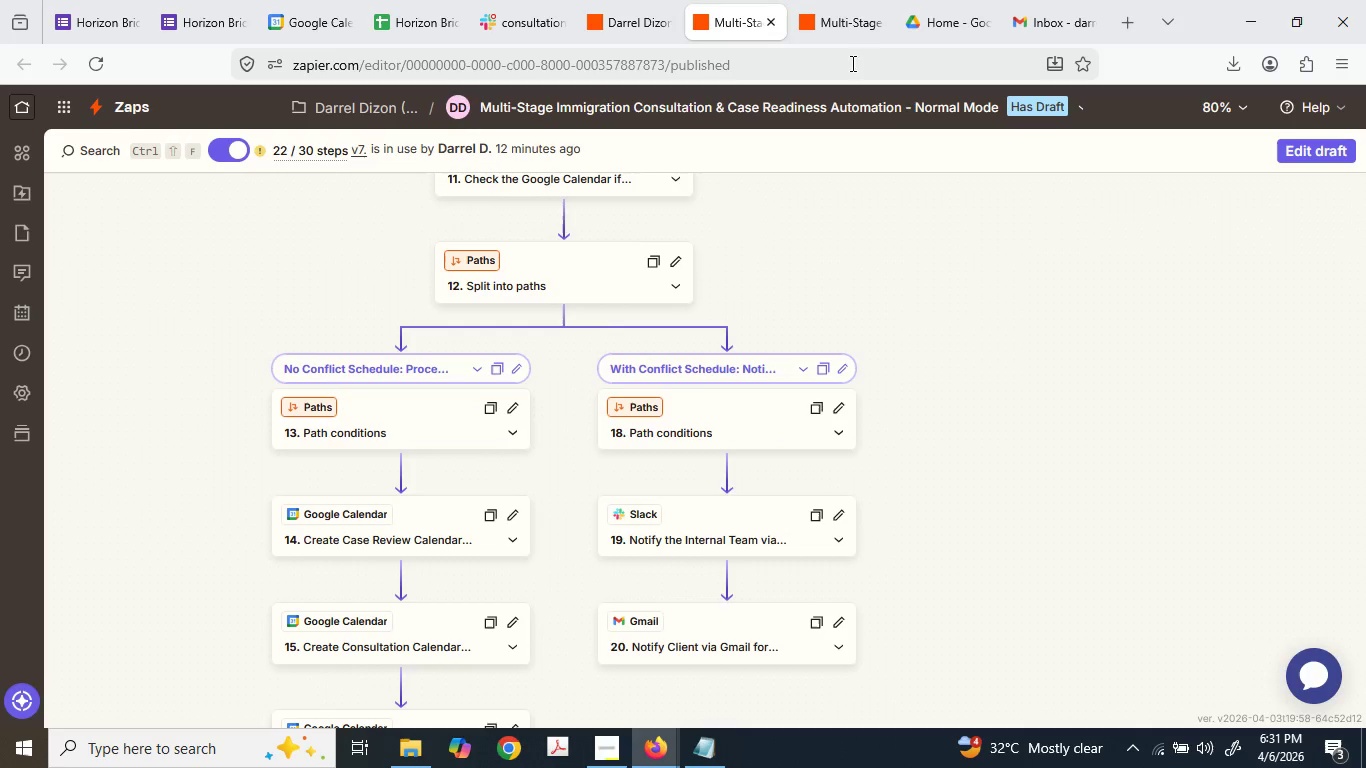 
mouse_move([904, 24])
 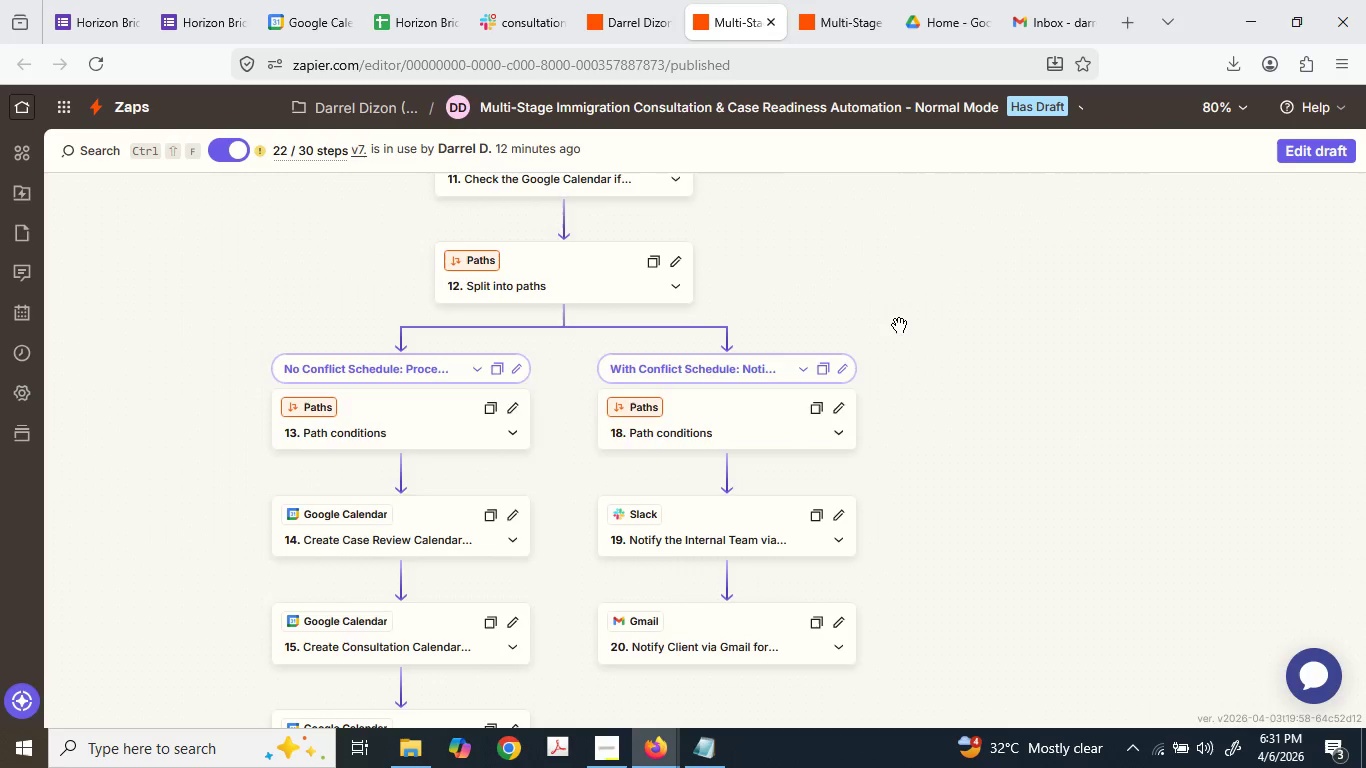 
scroll: coordinate [899, 328], scroll_direction: down, amount: 4.0
 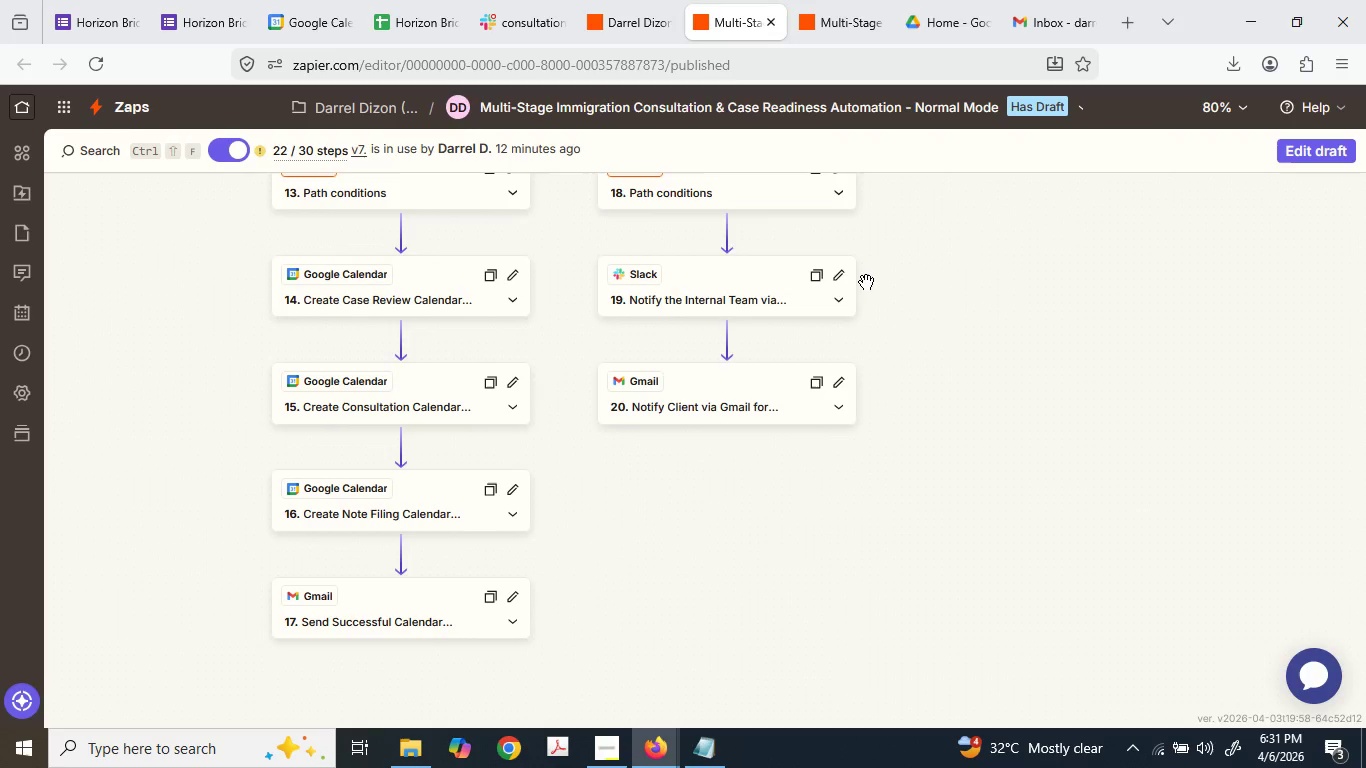 
scroll: coordinate [867, 280], scroll_direction: up, amount: 1.0
 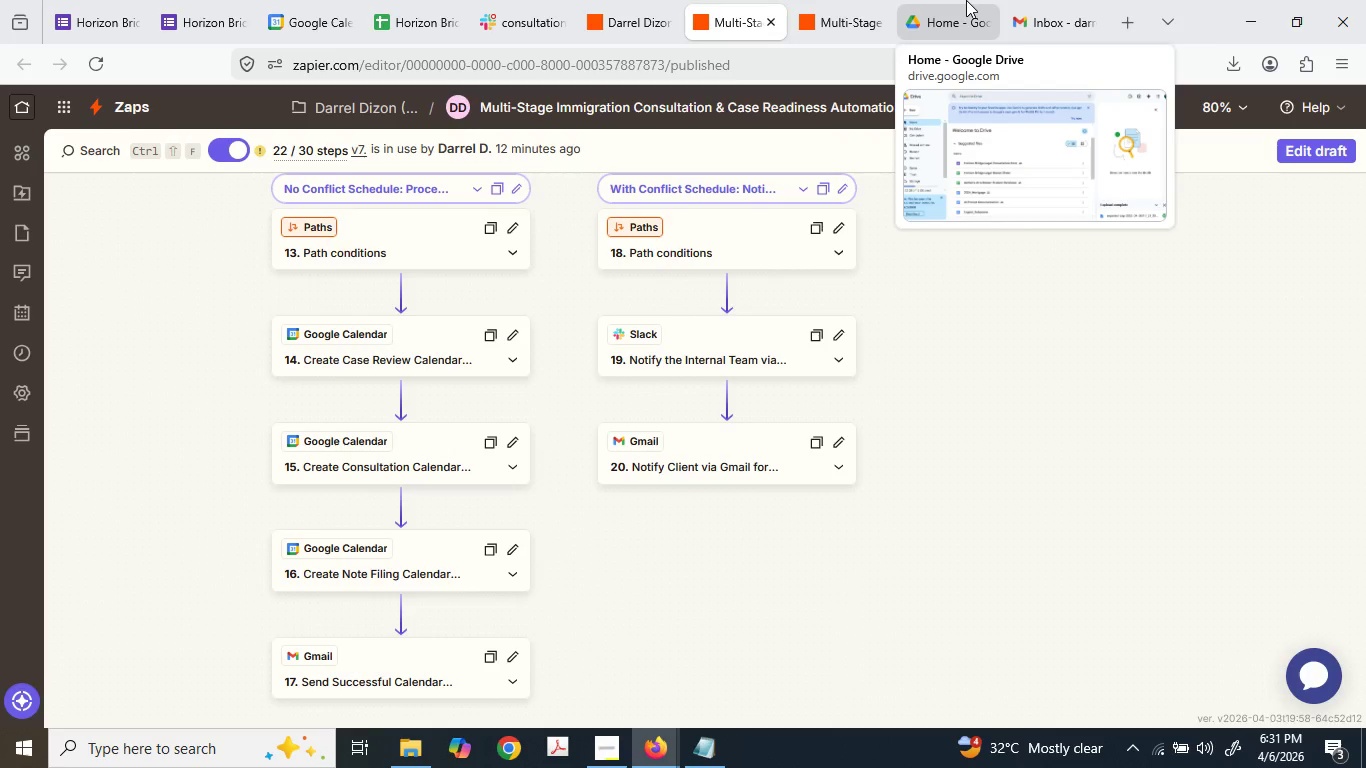 
left_click([966, 0])
 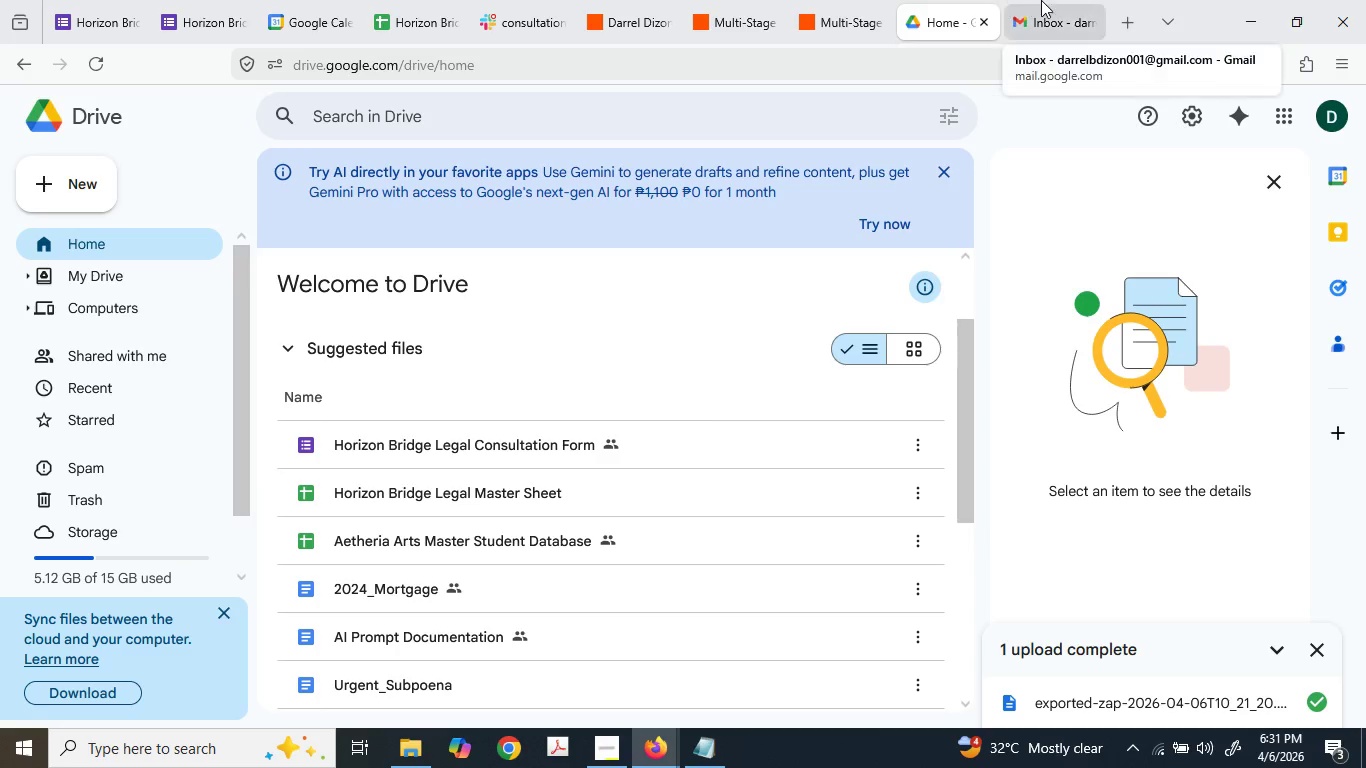 
left_click([1042, 0])
 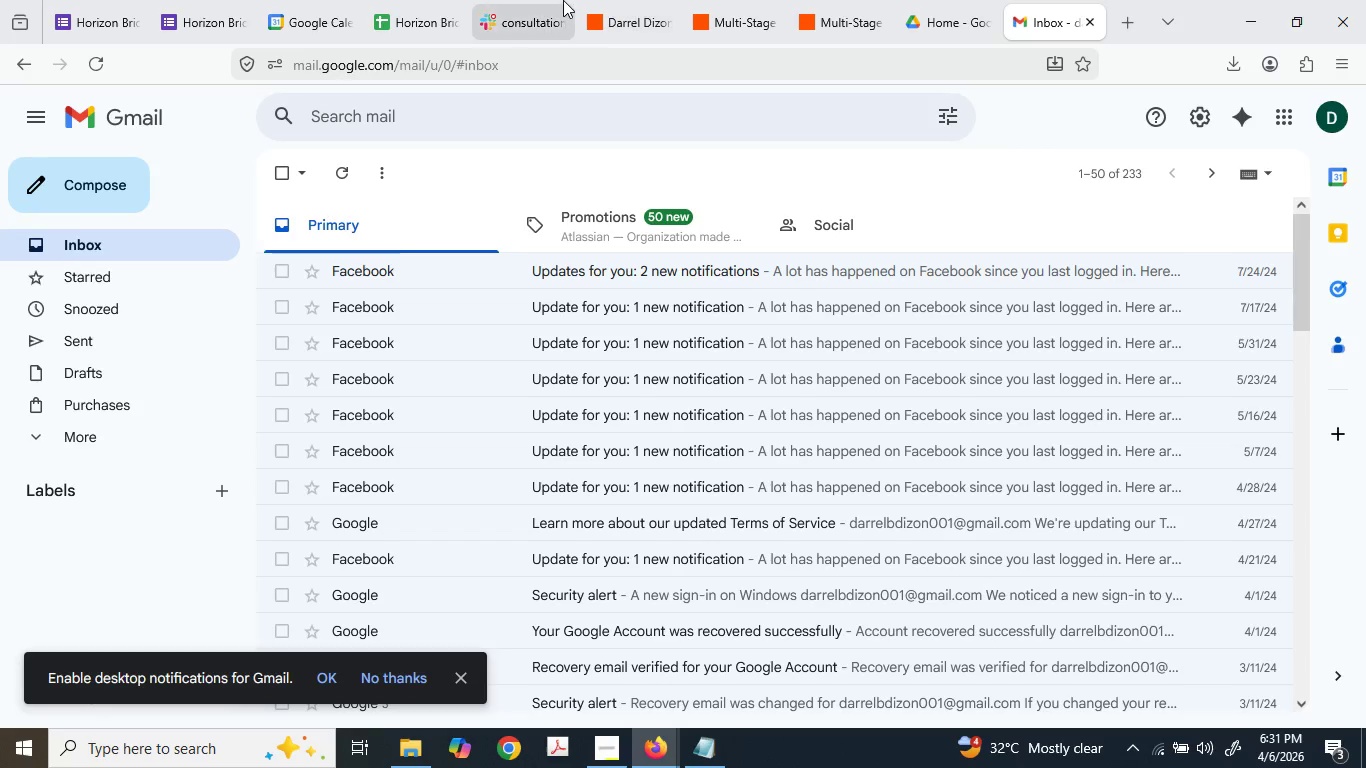 
left_click([563, 0])
 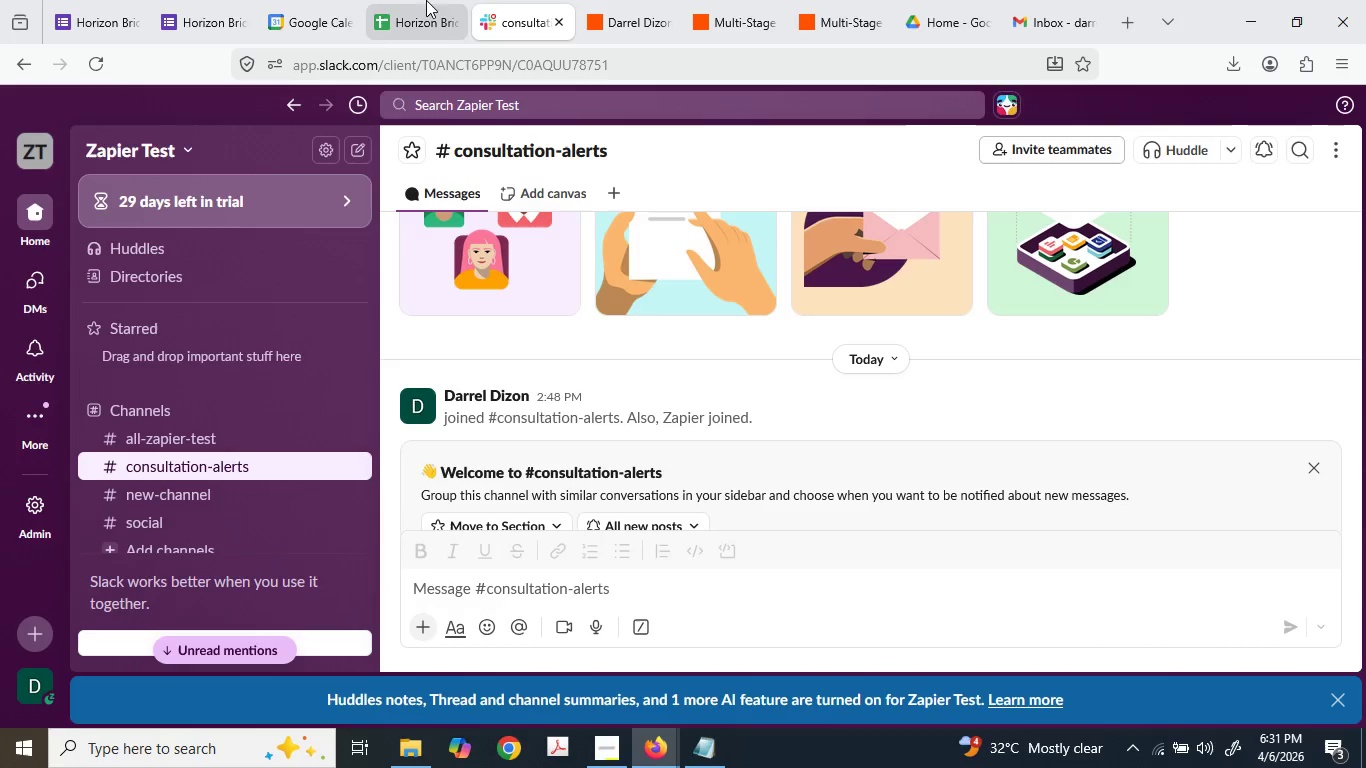 
left_click([288, 1])
 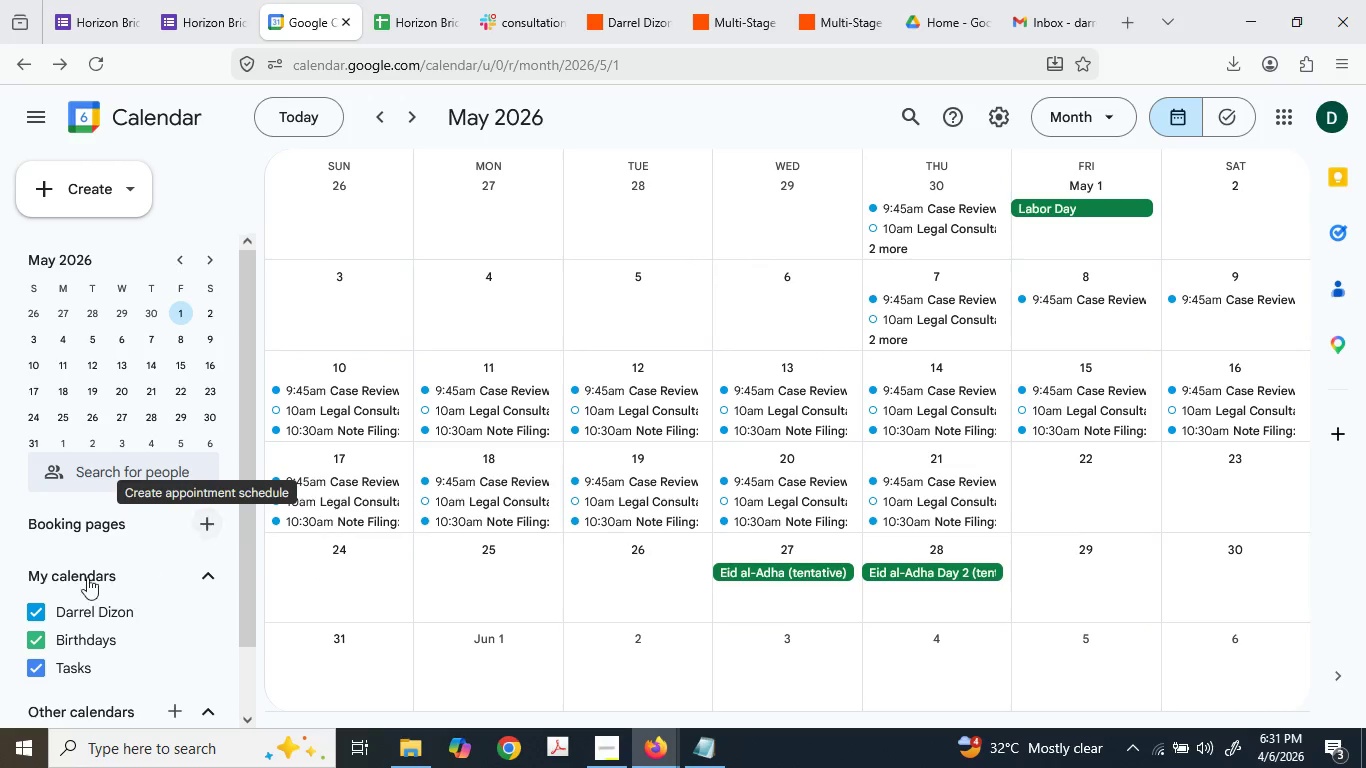 
wait(10.23)
 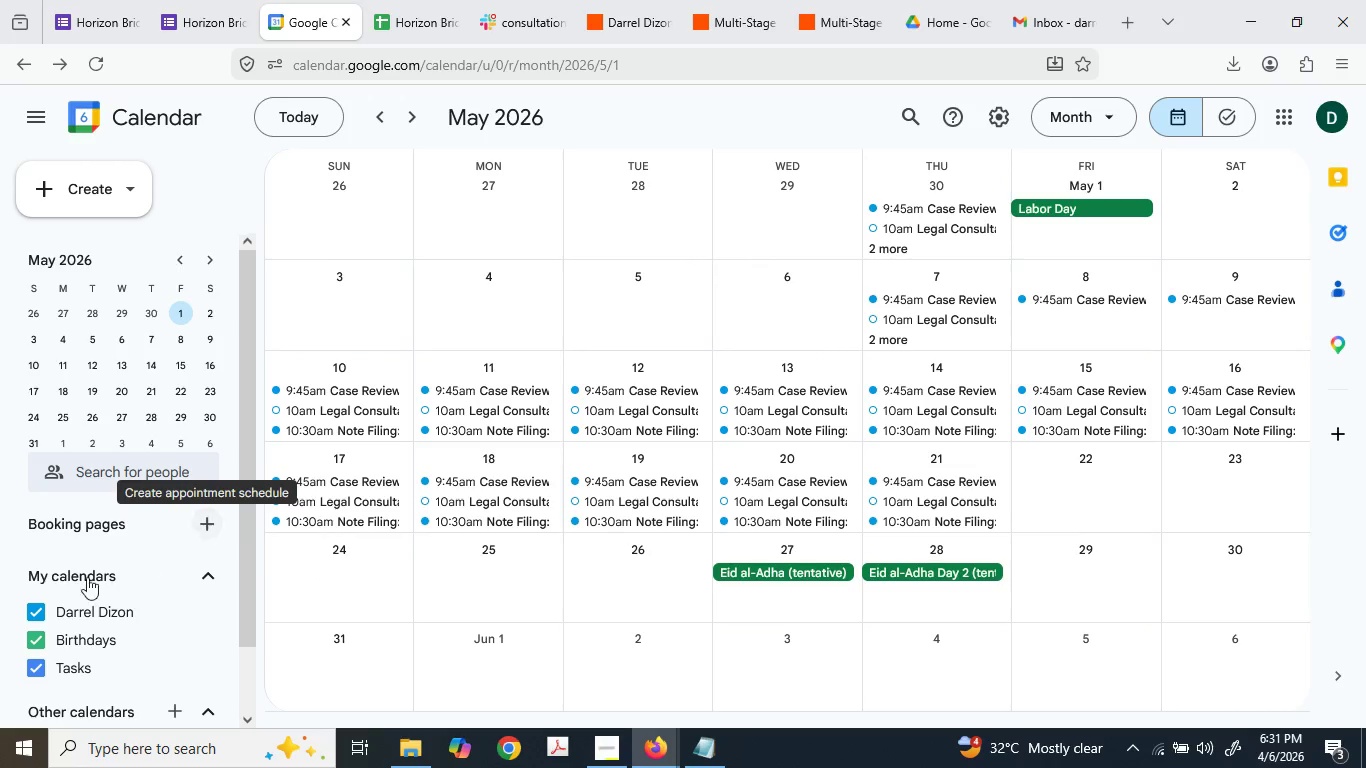 
scroll: coordinate [788, 307], scroll_direction: down, amount: 1.0
 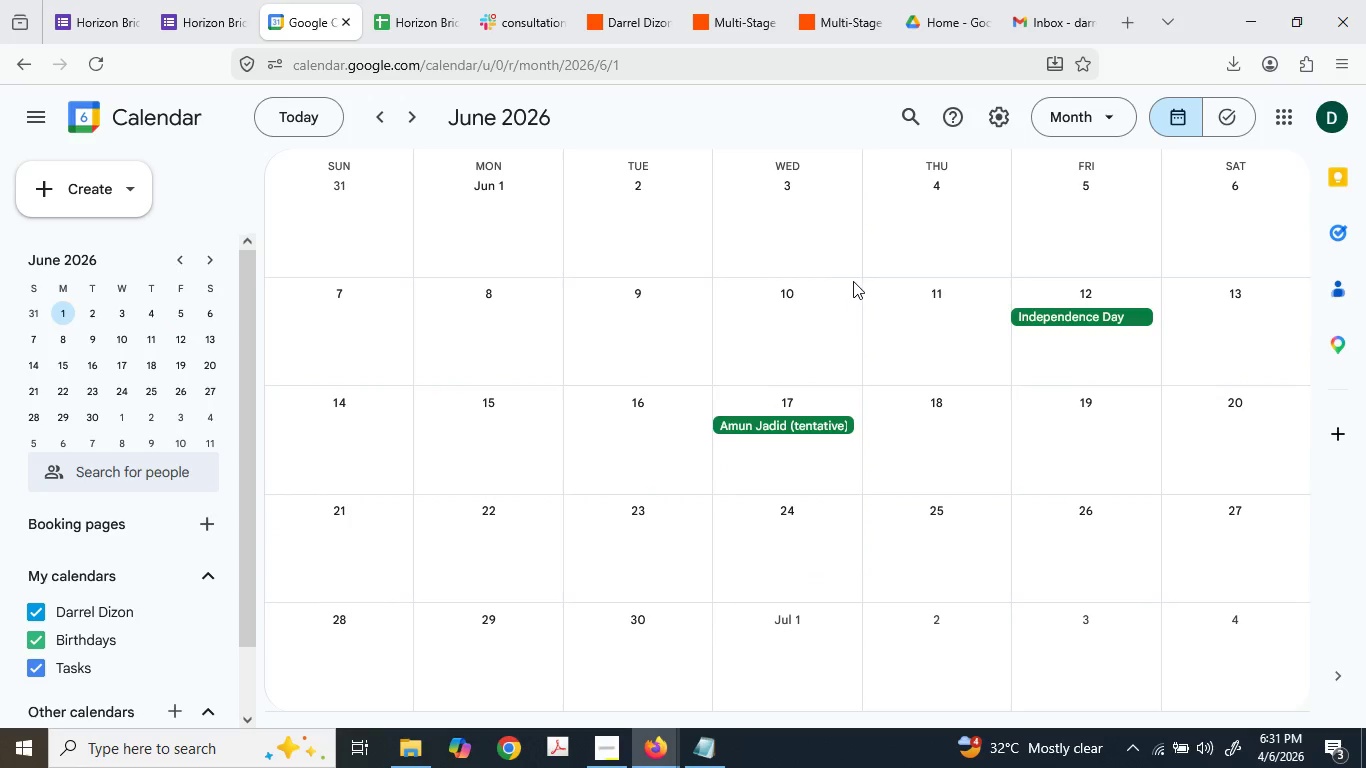 
left_click([790, 428])
 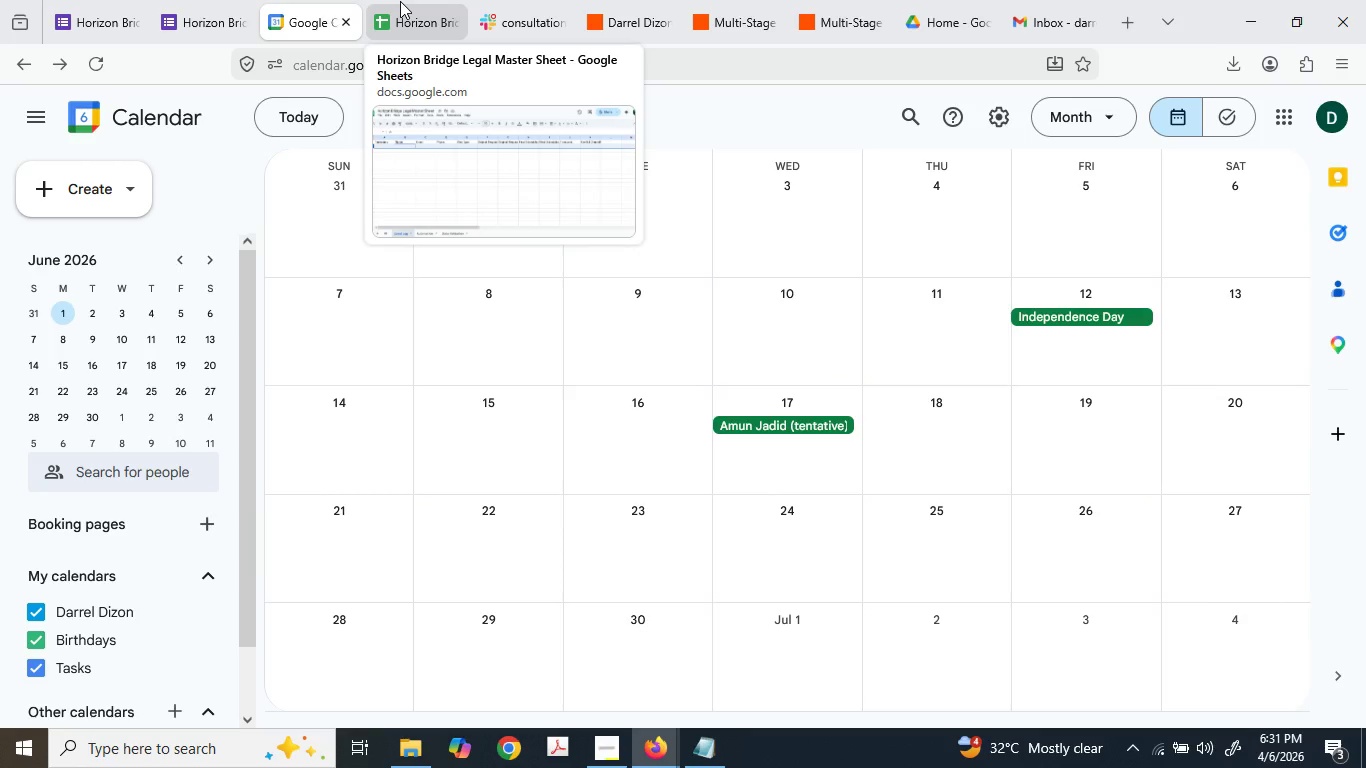 
wait(18.11)
 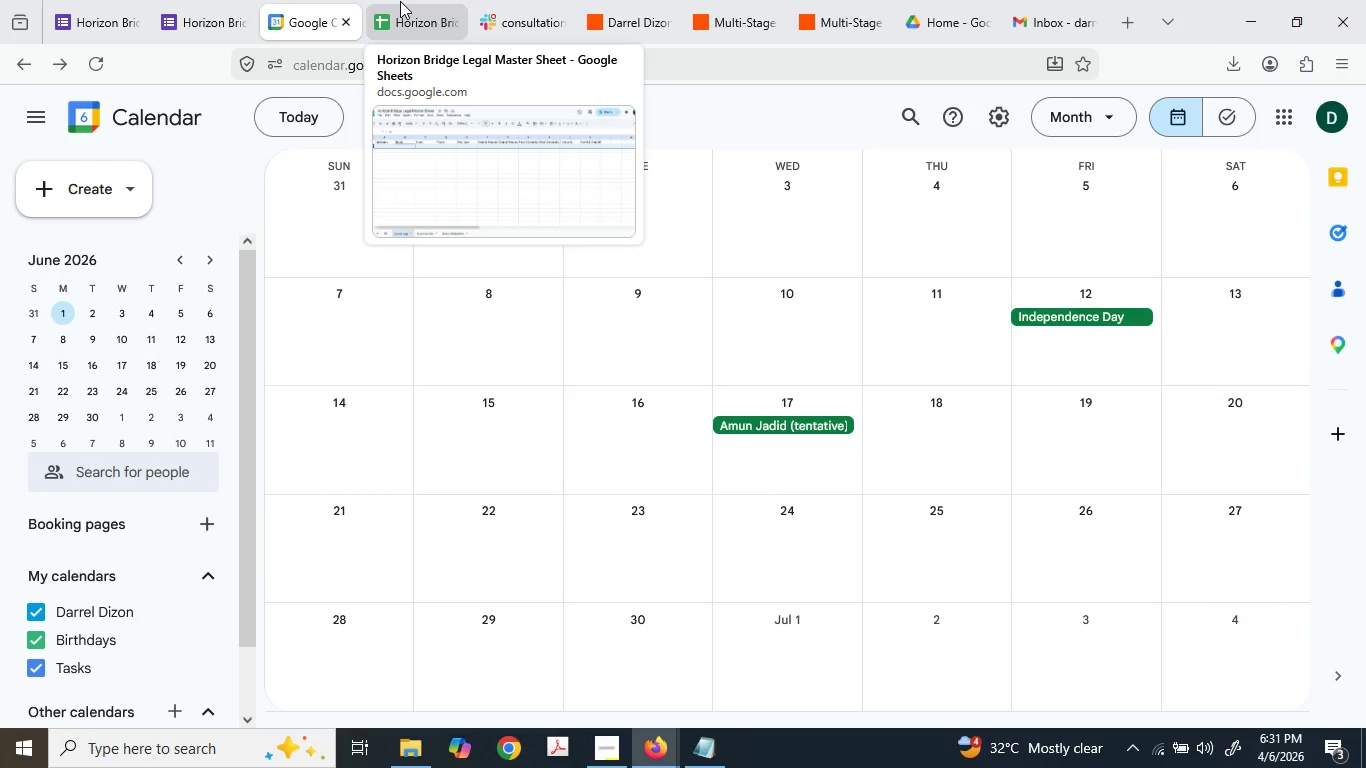 
left_click([371, 100])
 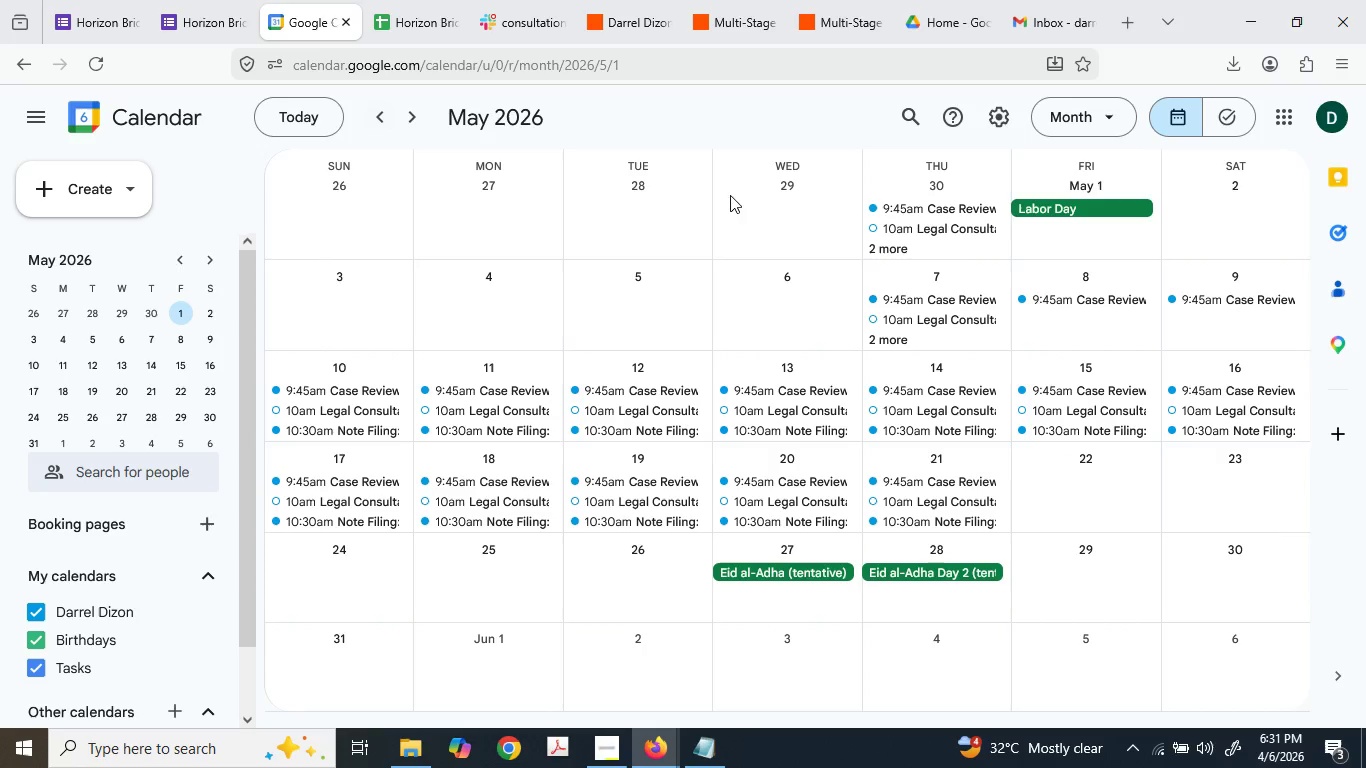 
mouse_move([945, 203])
 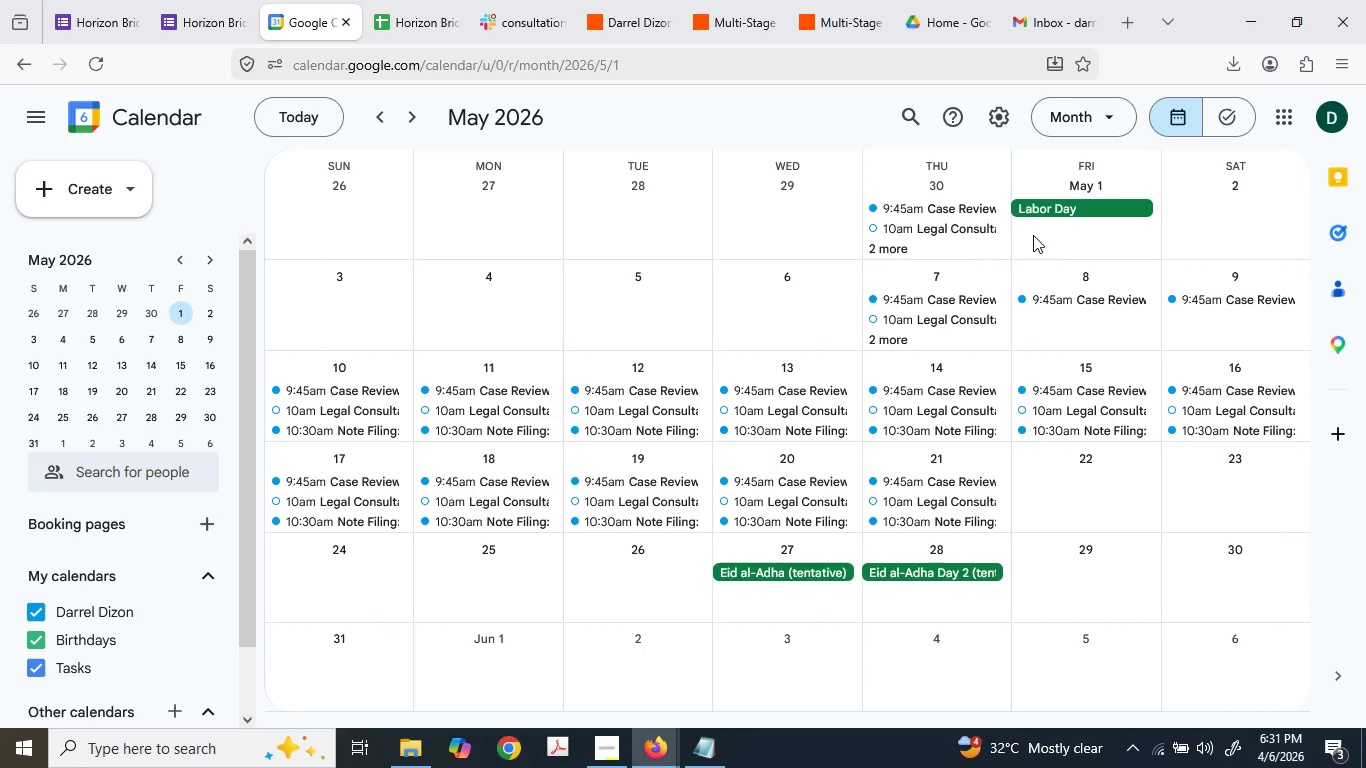 
wait(6.25)
 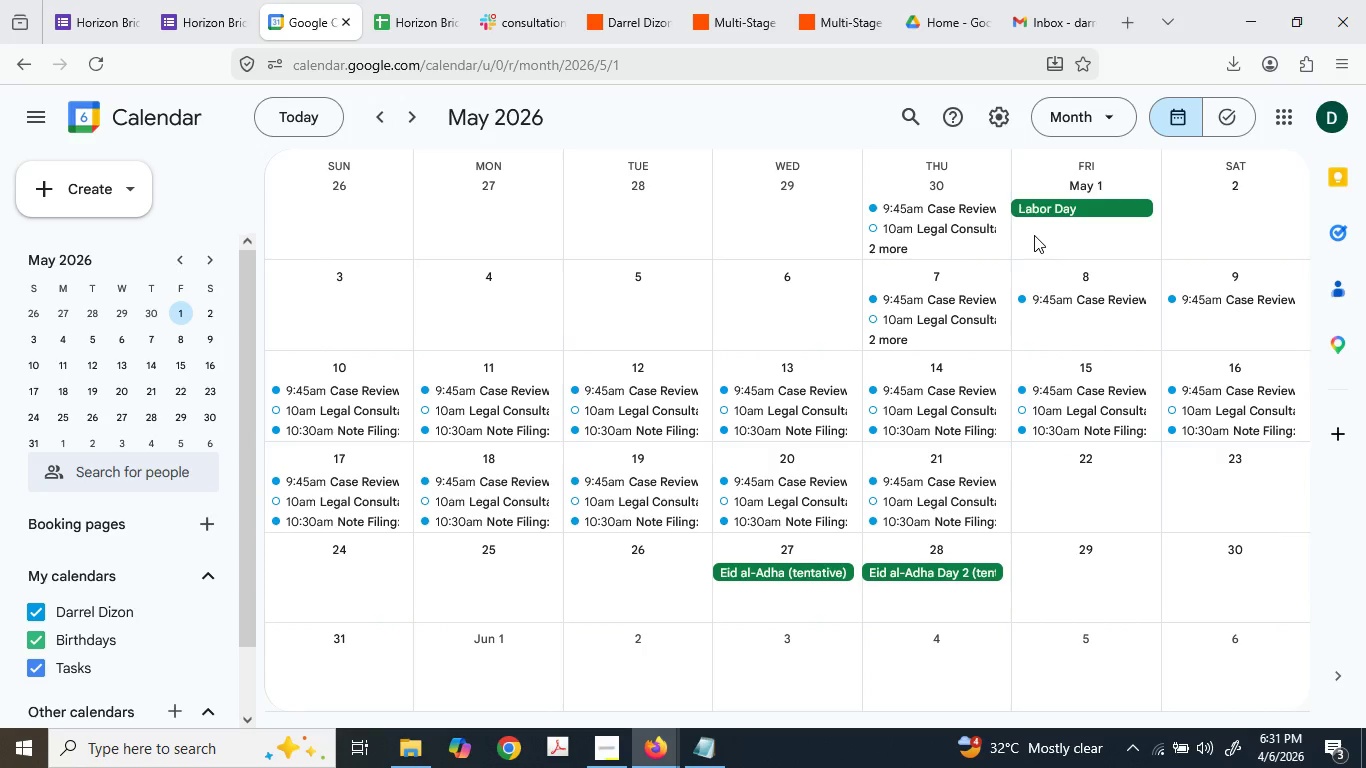 
scroll: coordinate [886, 243], scroll_direction: up, amount: 1.0
 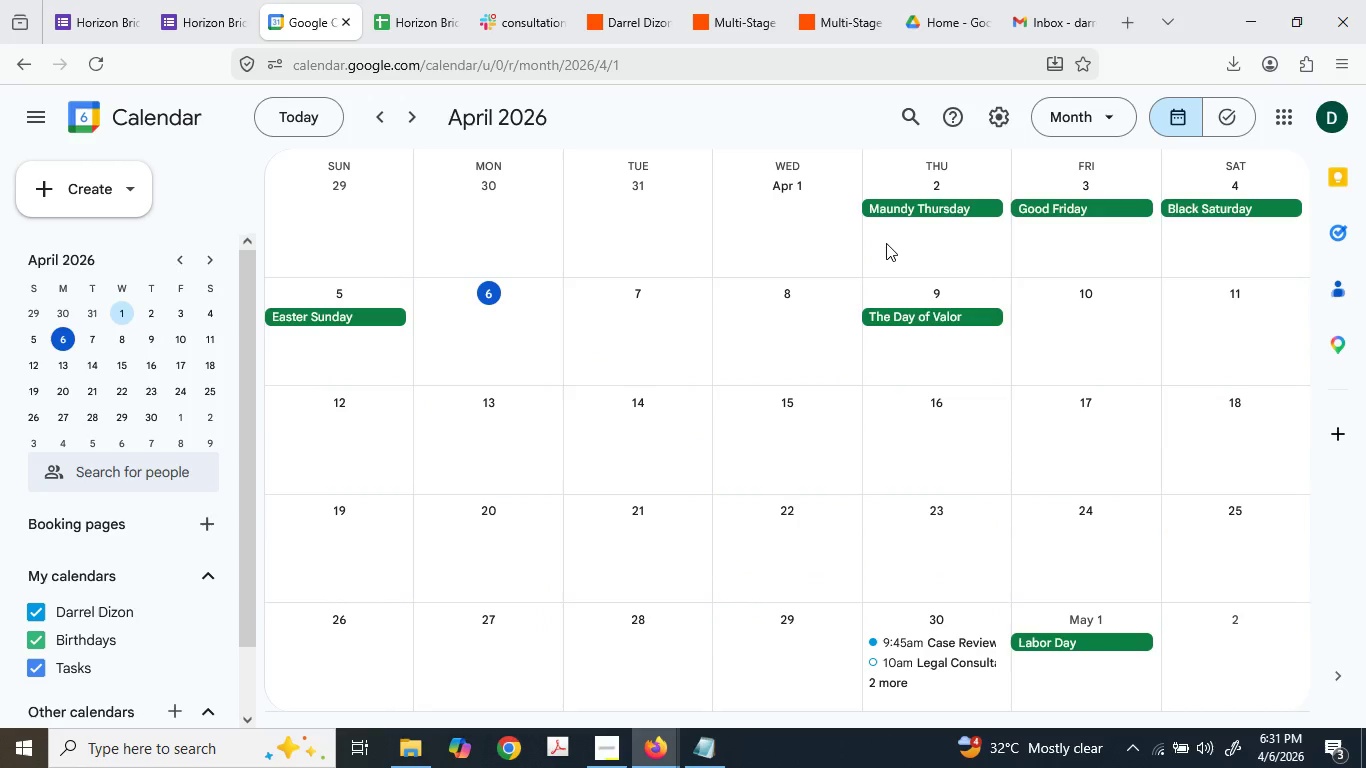 
scroll: coordinate [886, 243], scroll_direction: down, amount: 1.0
 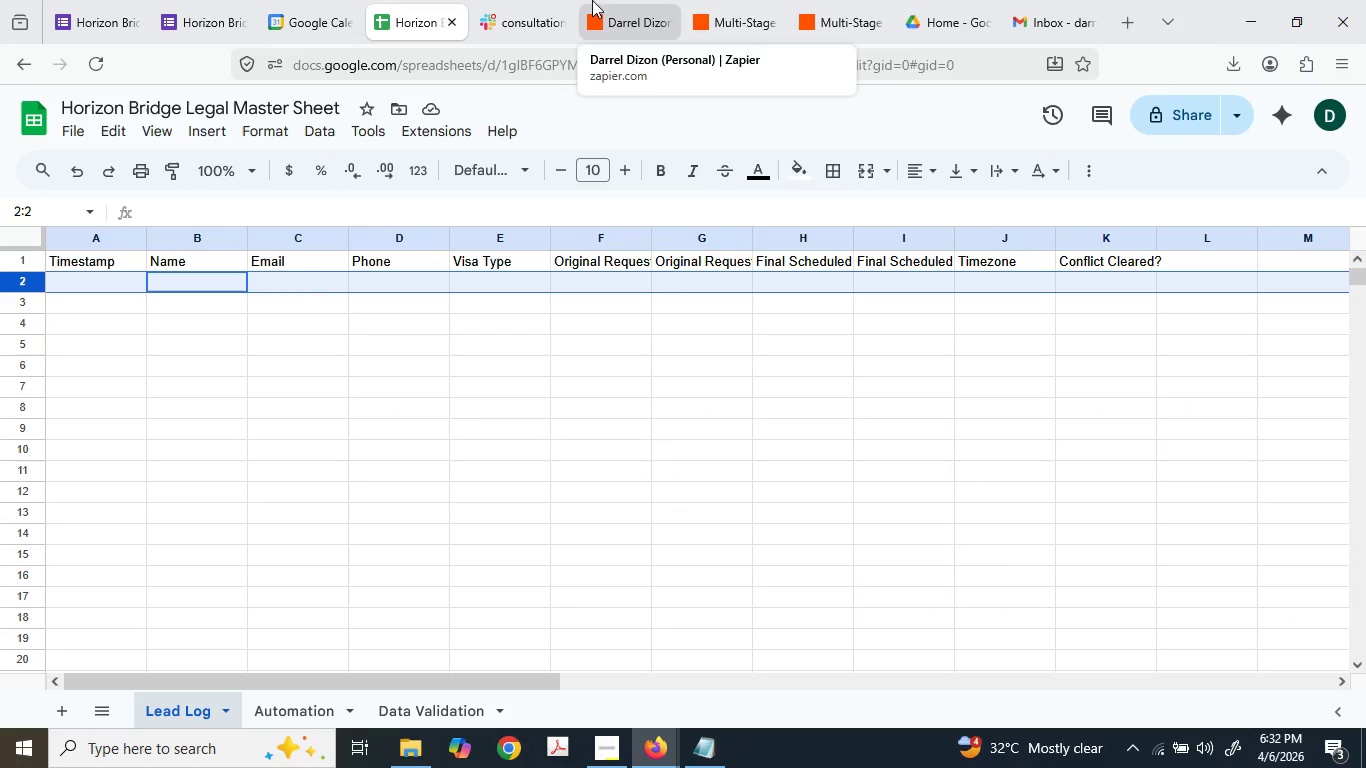 
wait(5.24)
 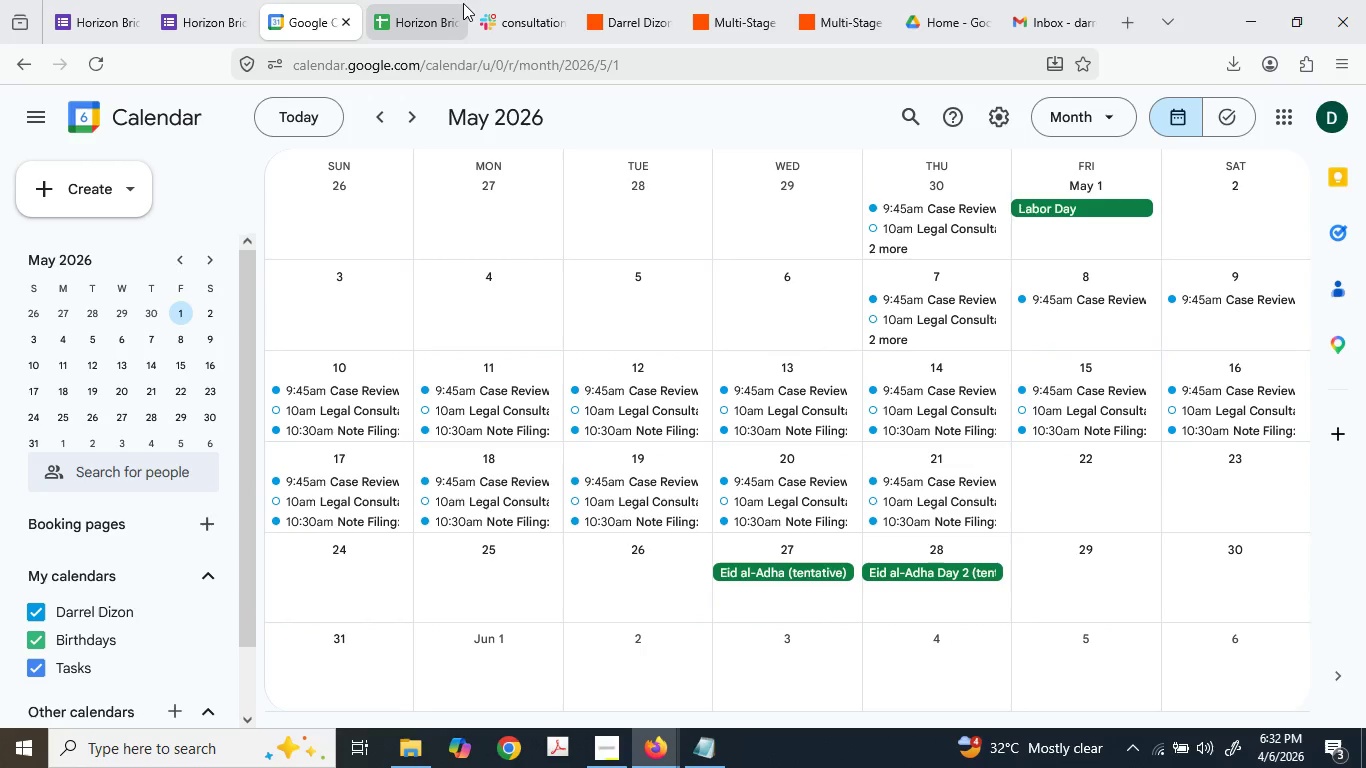 
mouse_move([487, 0])
 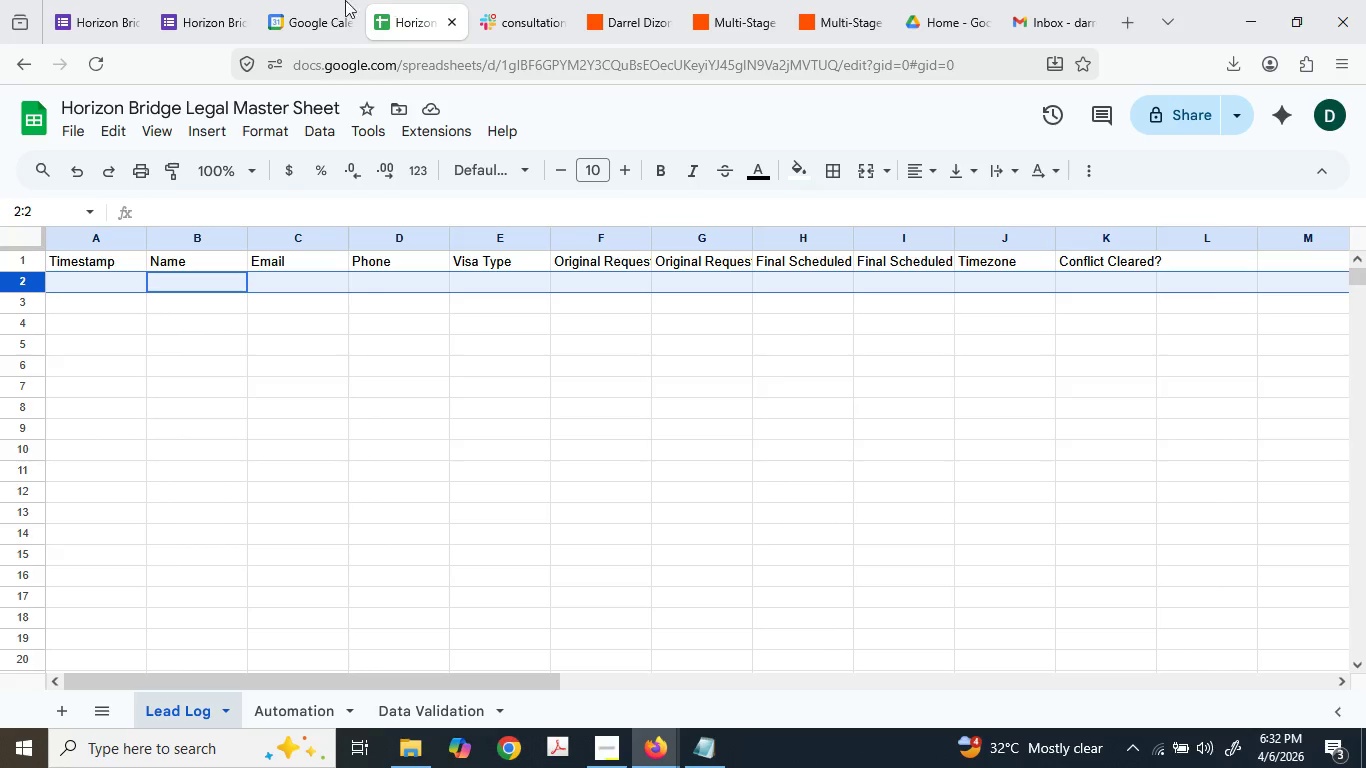 
left_click([201, 0])
 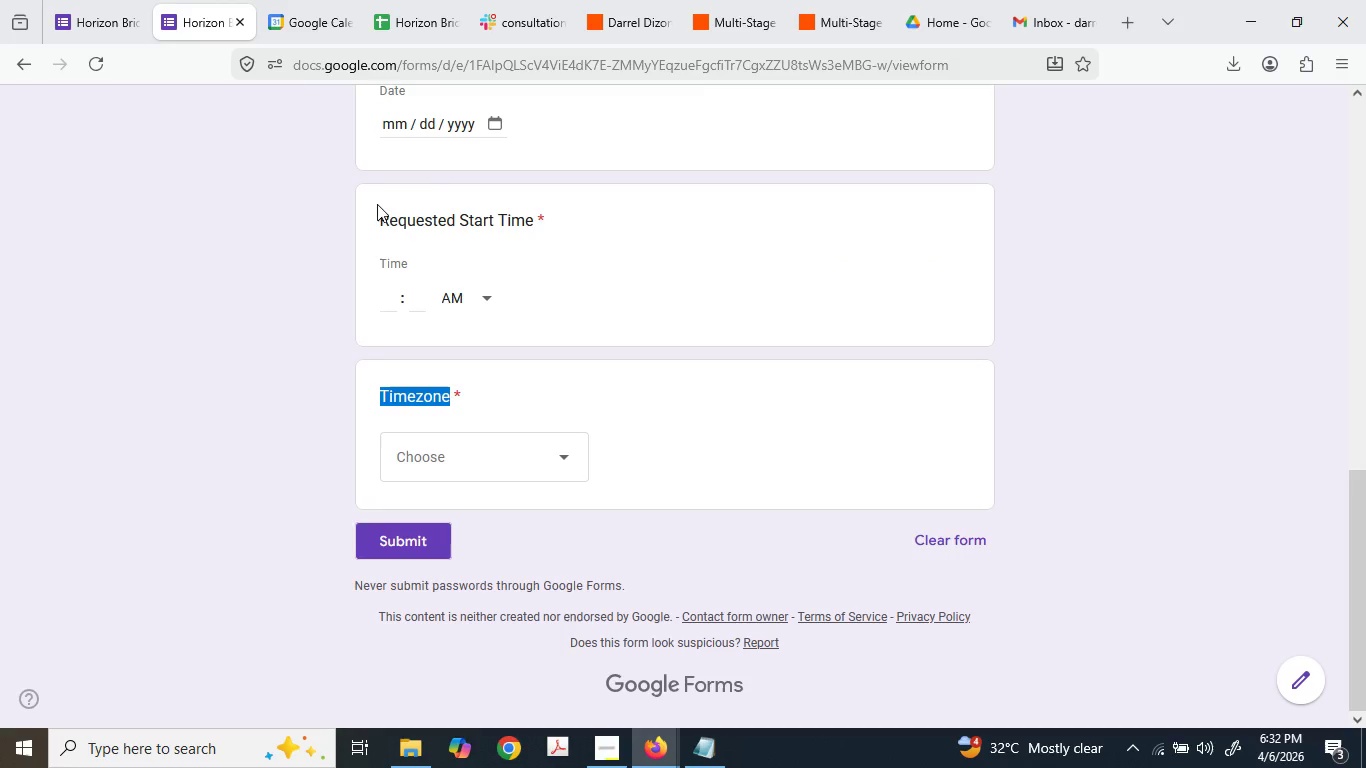 
scroll: coordinate [406, 252], scroll_direction: up, amount: 9.0
 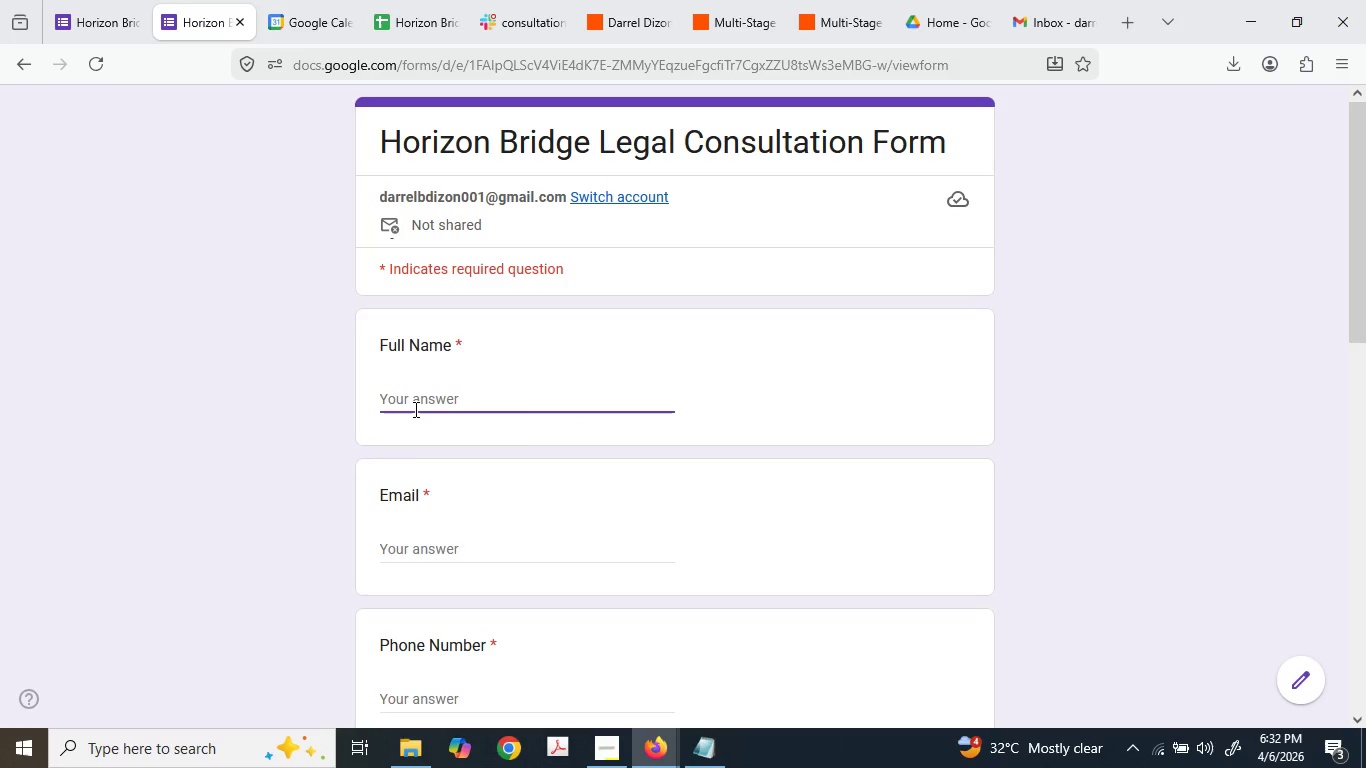 
type(ABC)
 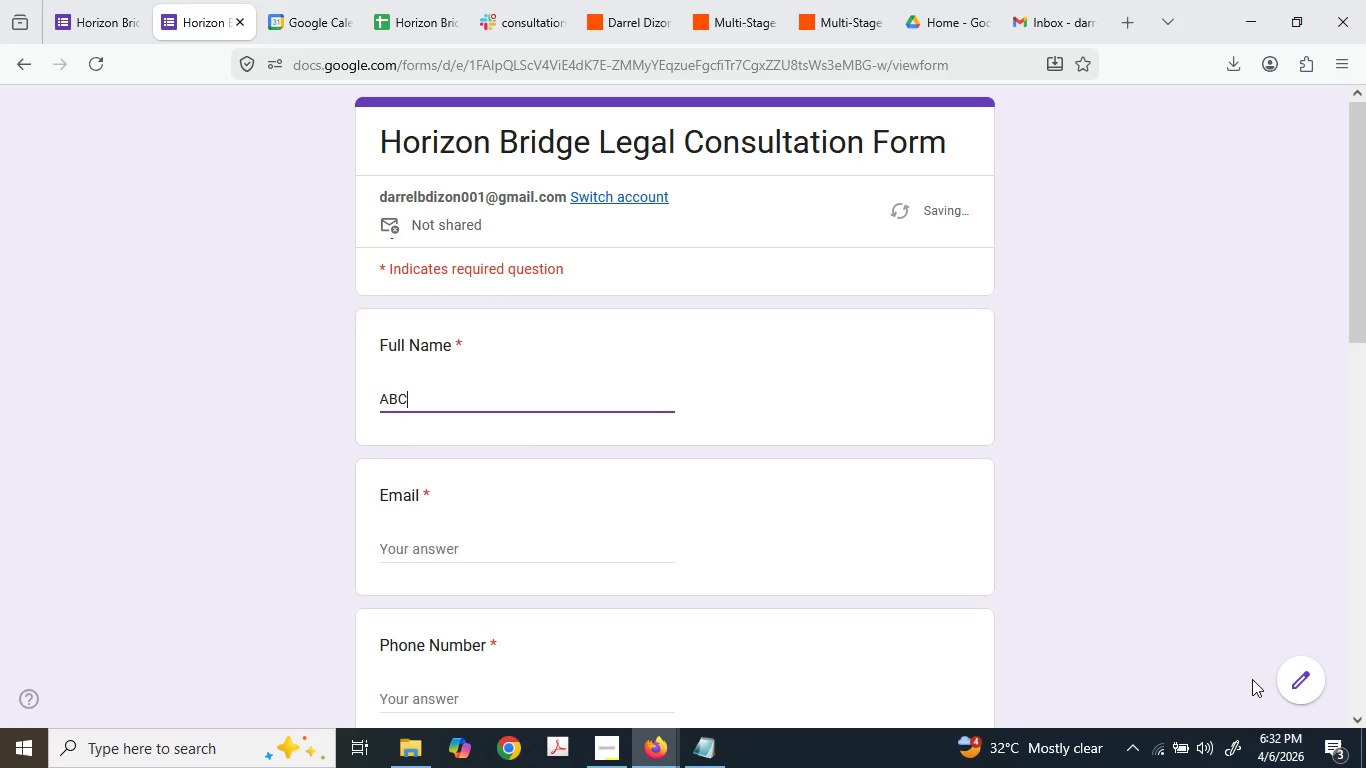 
key(Control+ControlLeft)
 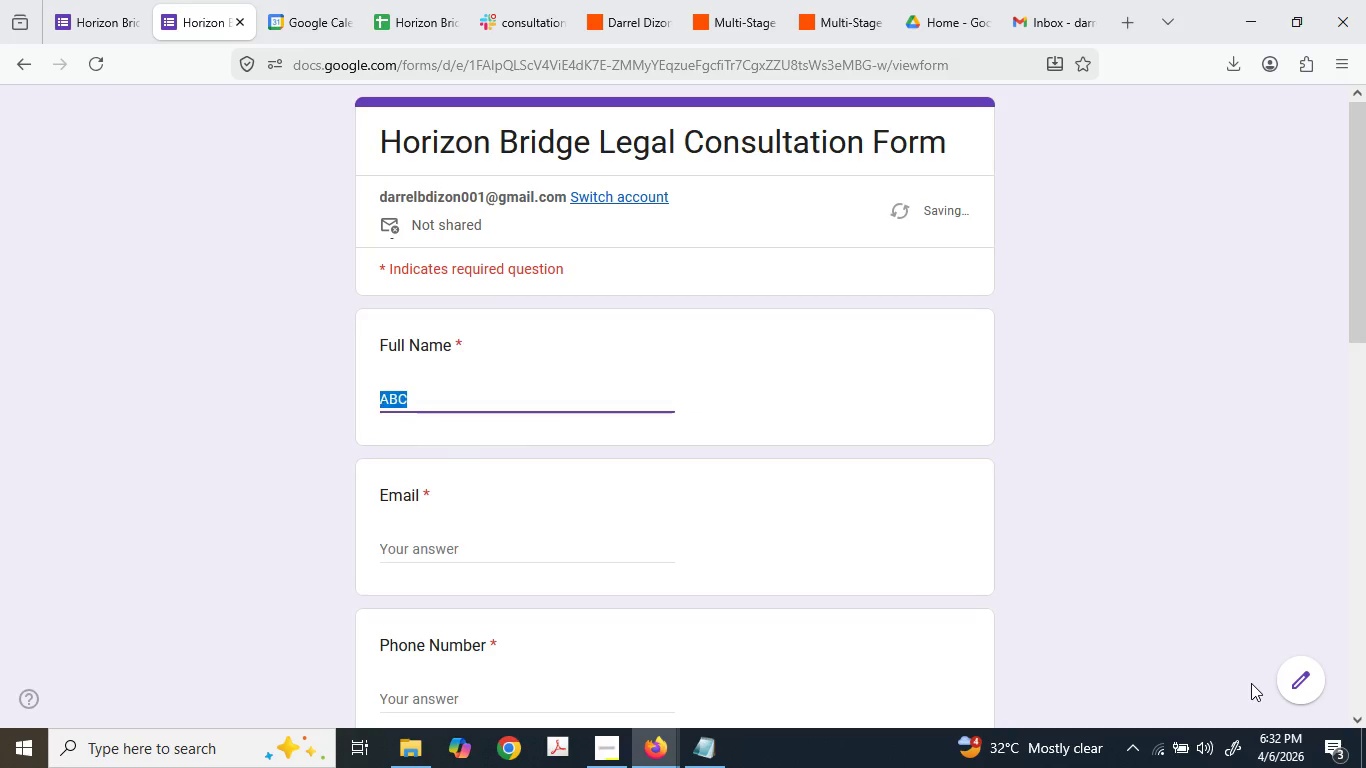 
key(Control+A)
 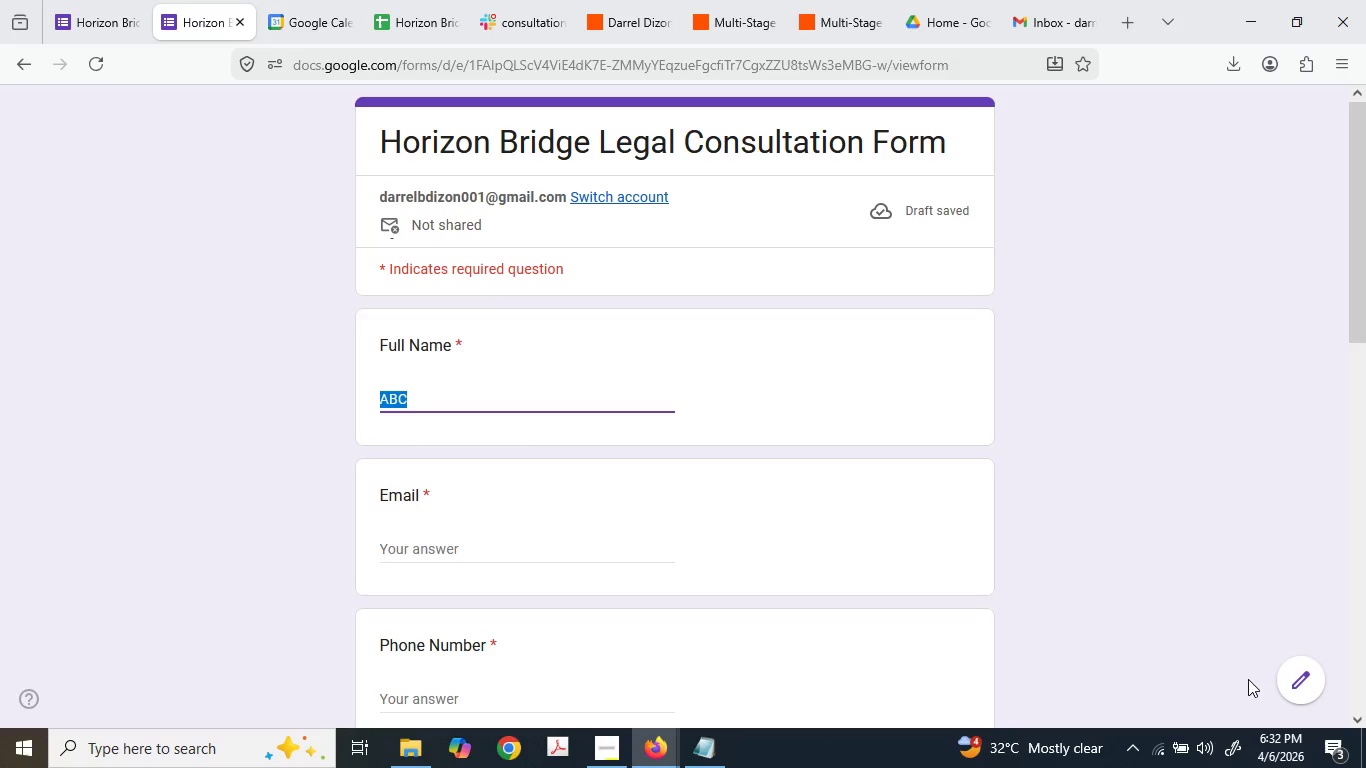 
type(AAA)
 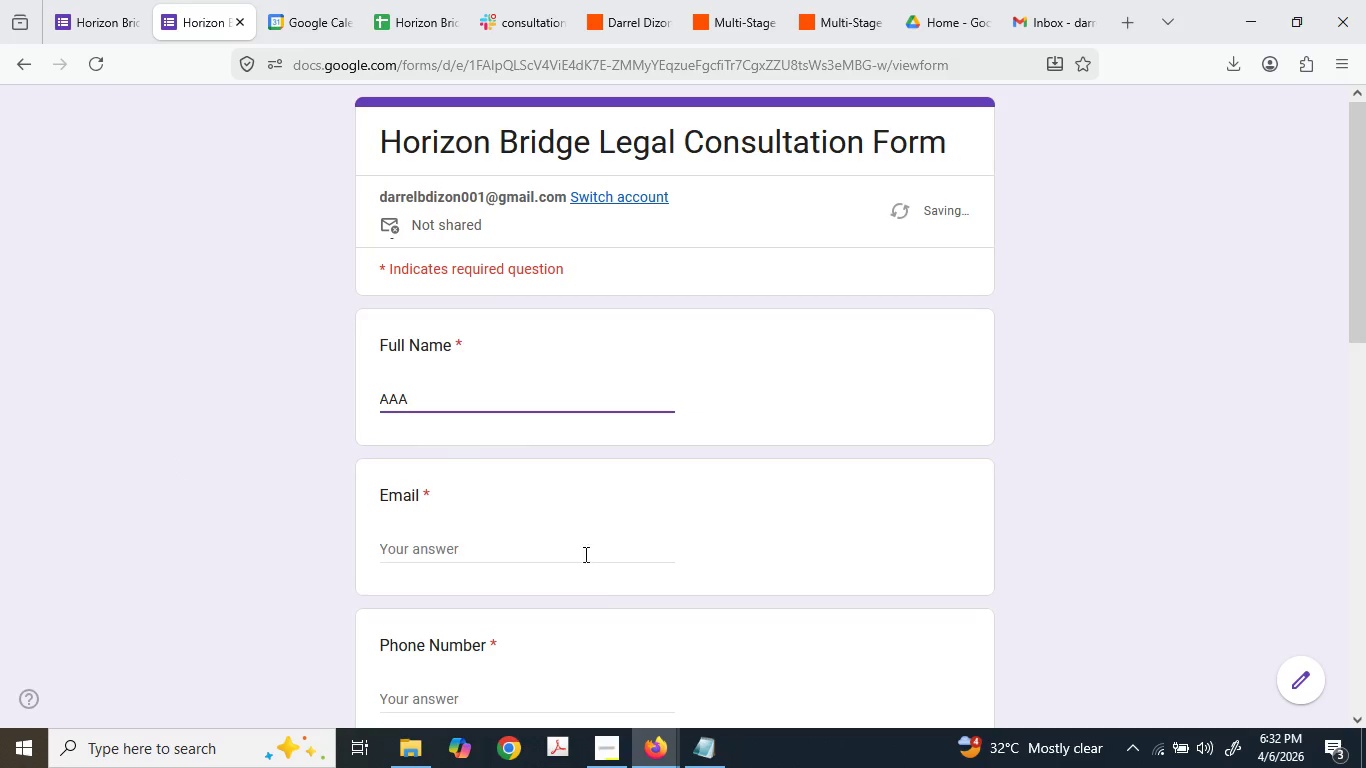 
key(Control+ControlLeft)
 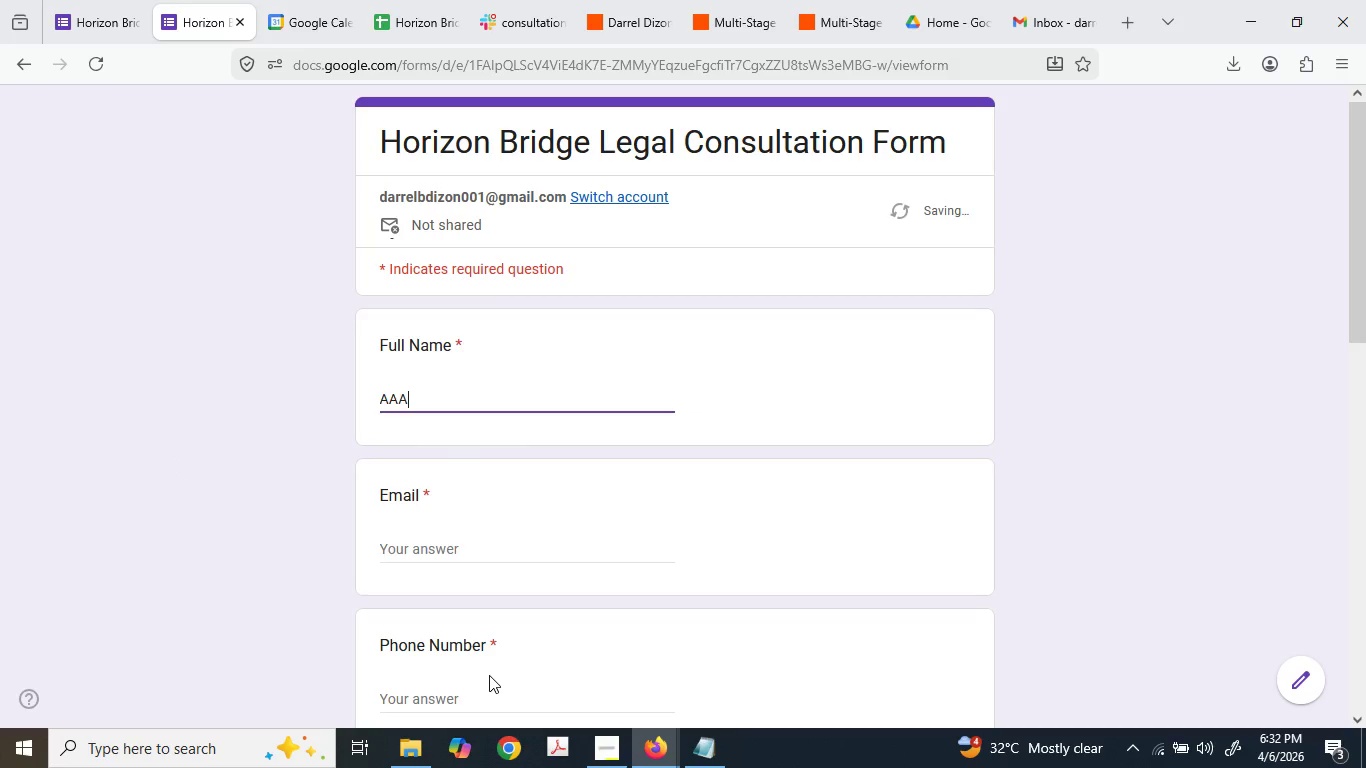 
key(Control+A)
 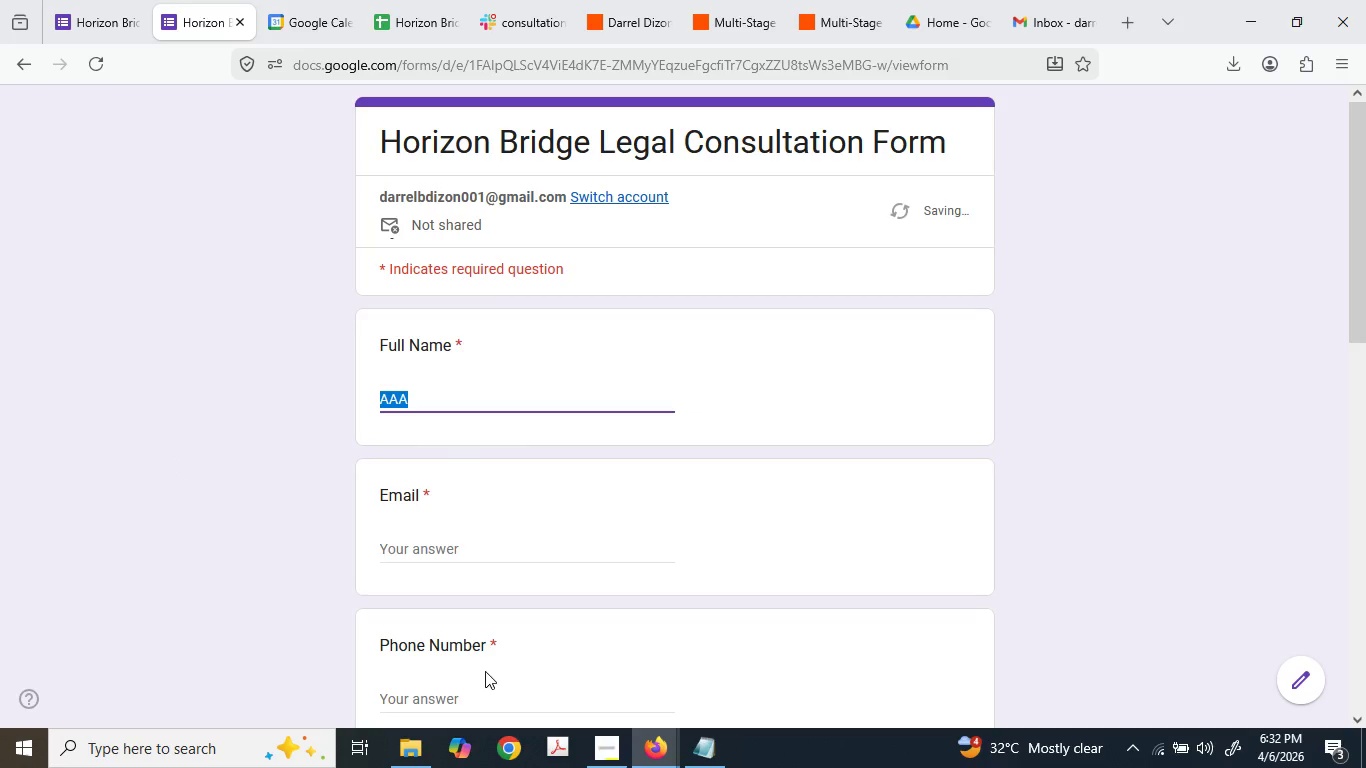 
type(Test Case 1)
 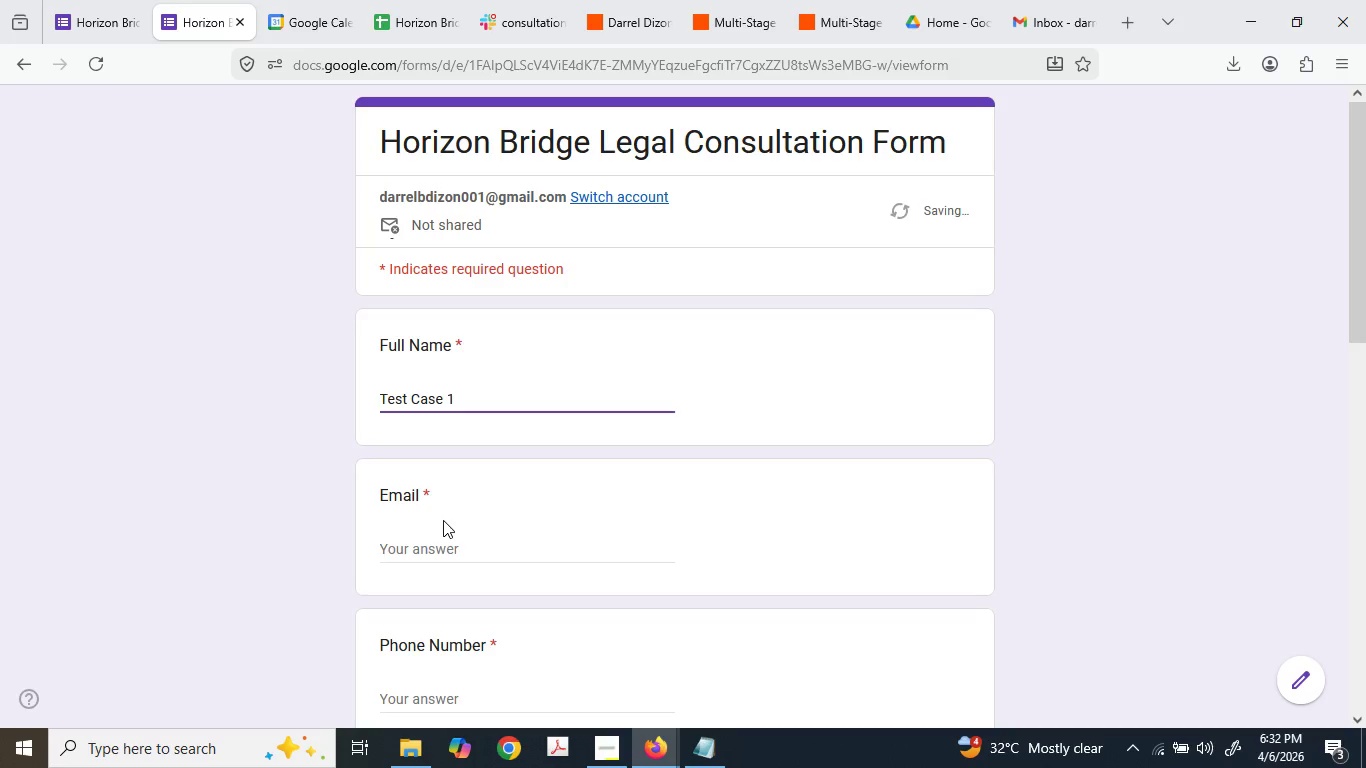 
left_click([443, 539])
 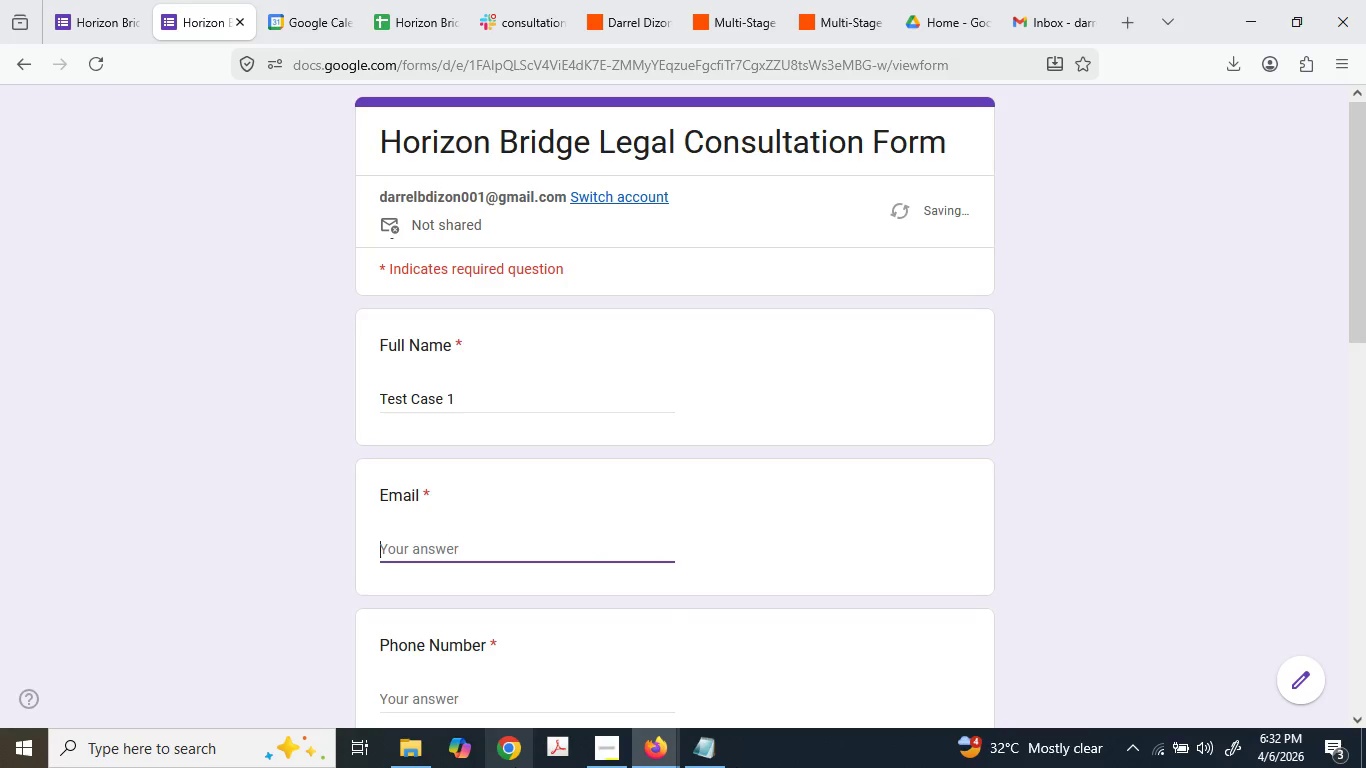 
type(darrelbdizon001)
 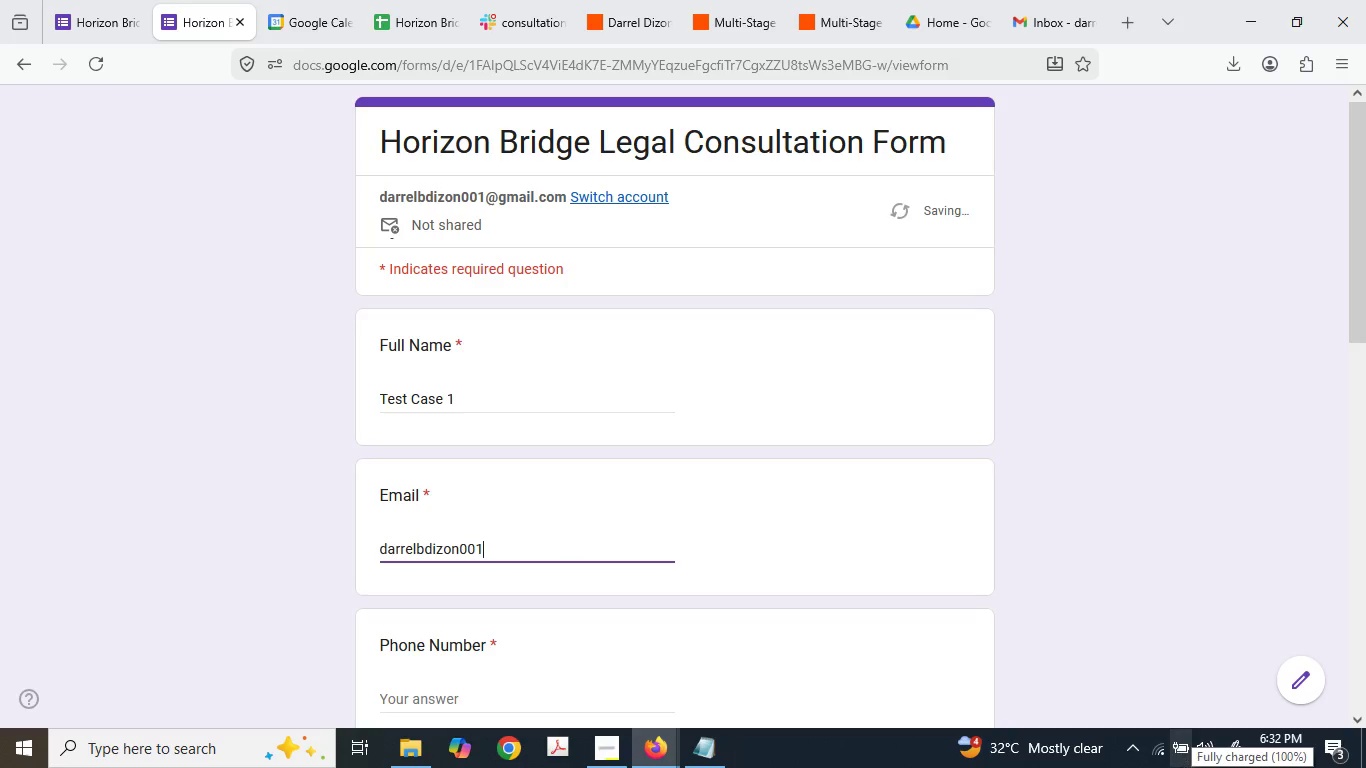 
type(@gmail.com)
 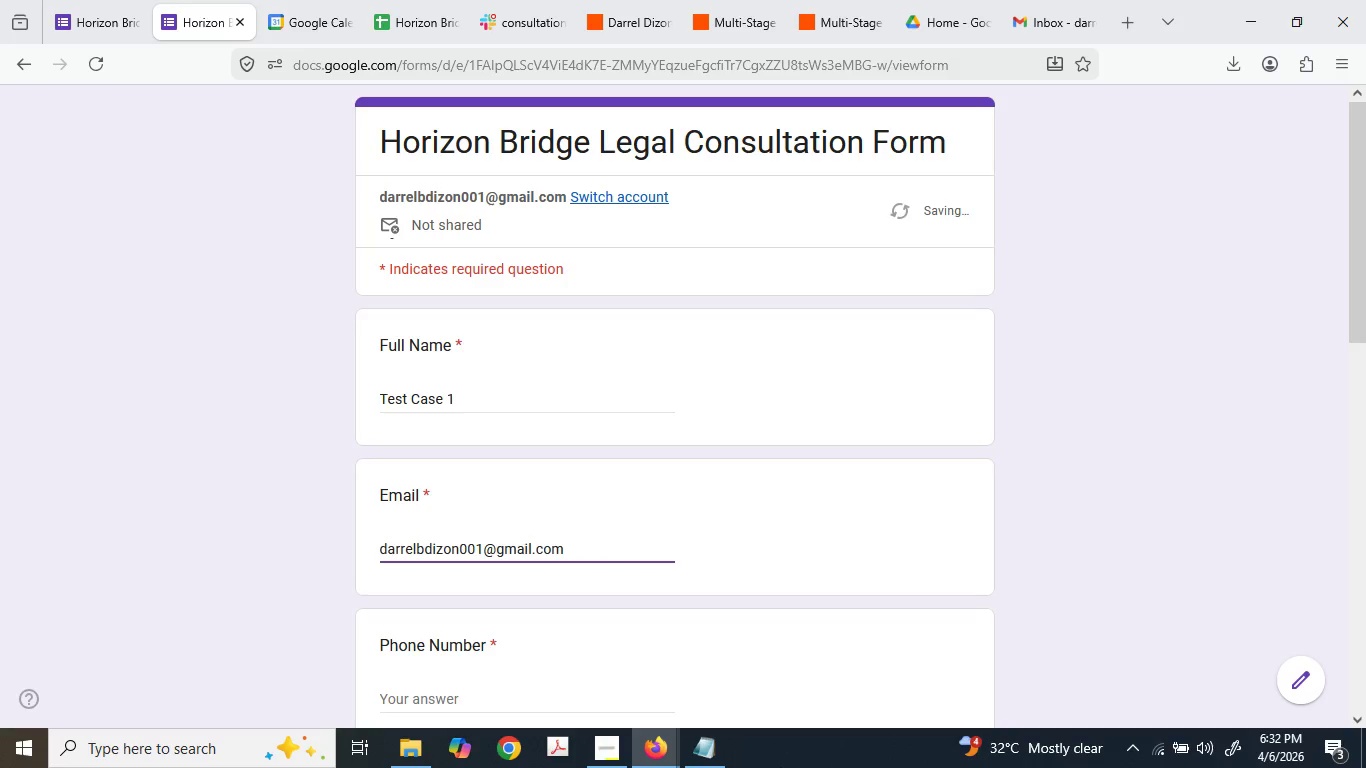 
scroll: coordinate [801, 642], scroll_direction: down, amount: 3.0
 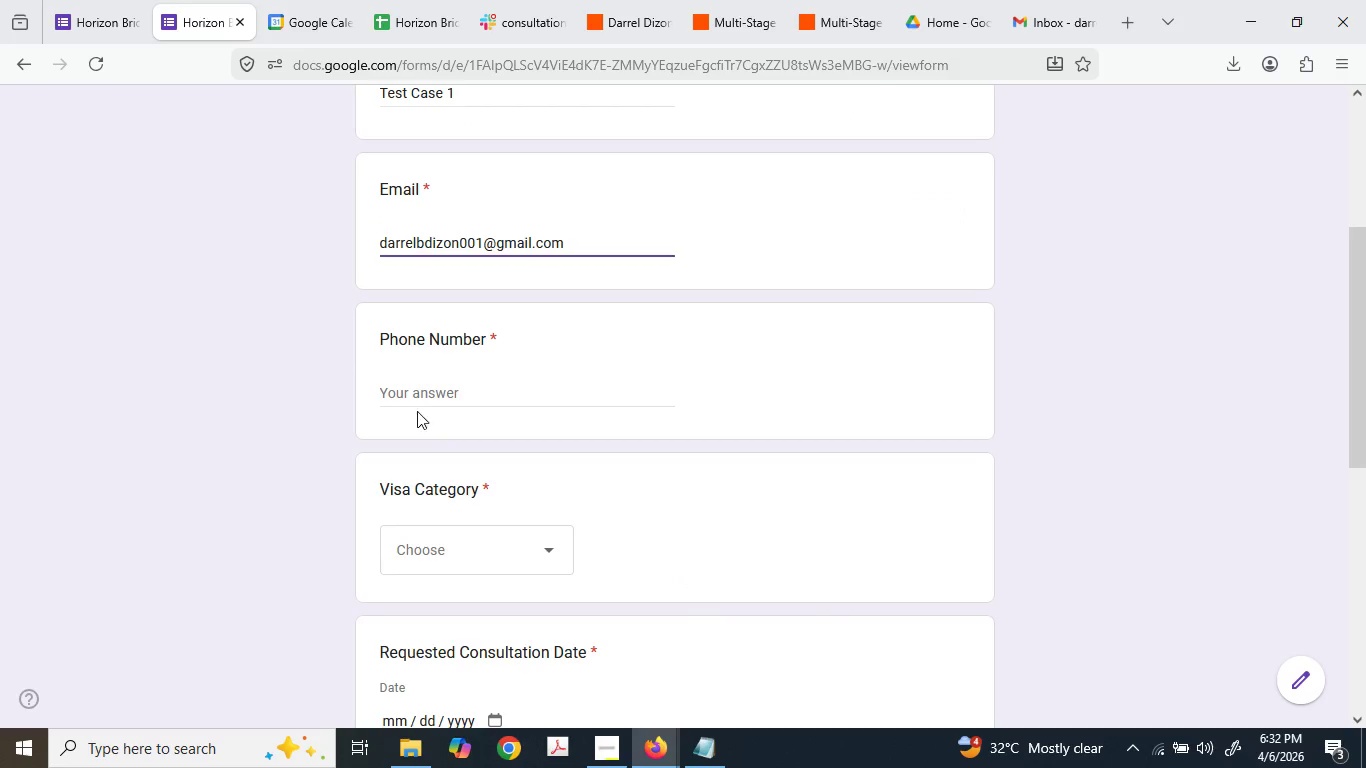 
left_click([425, 398])
 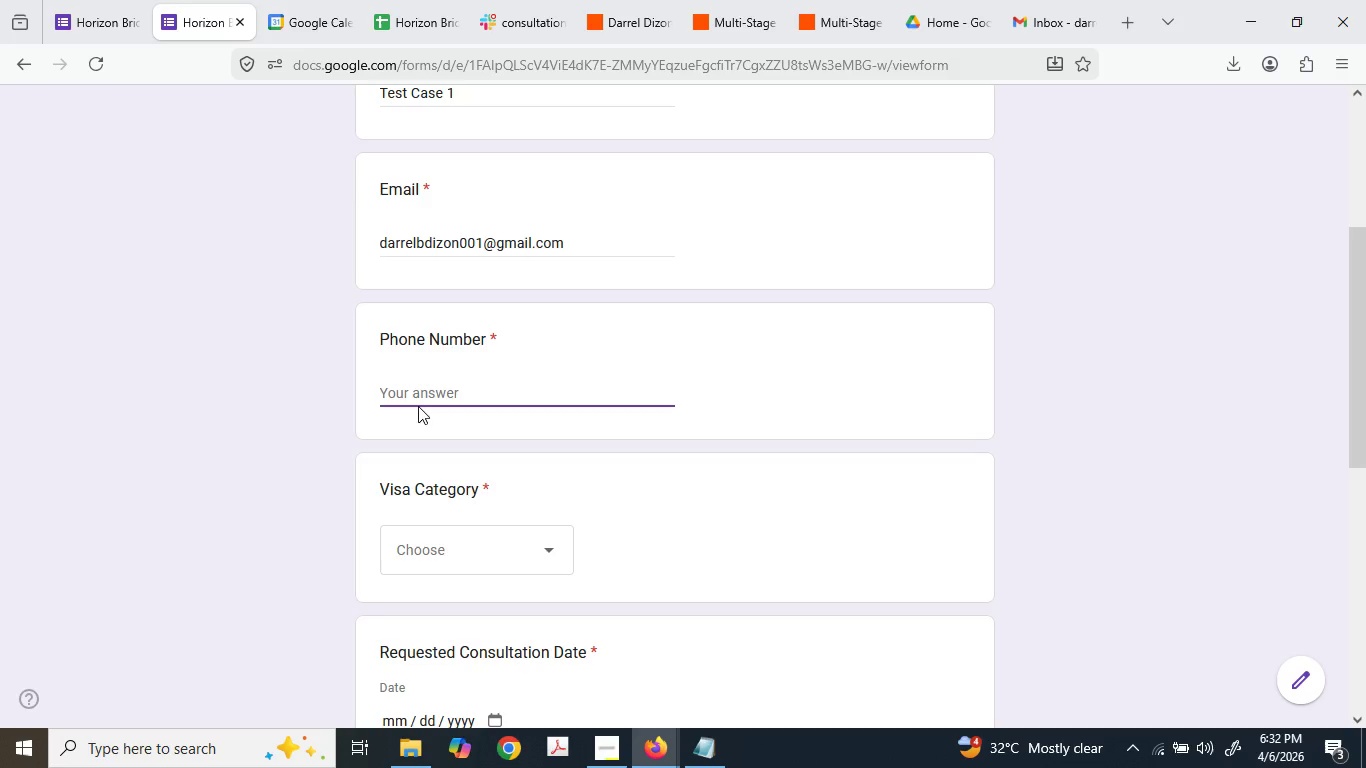 
key(Numpad6)
 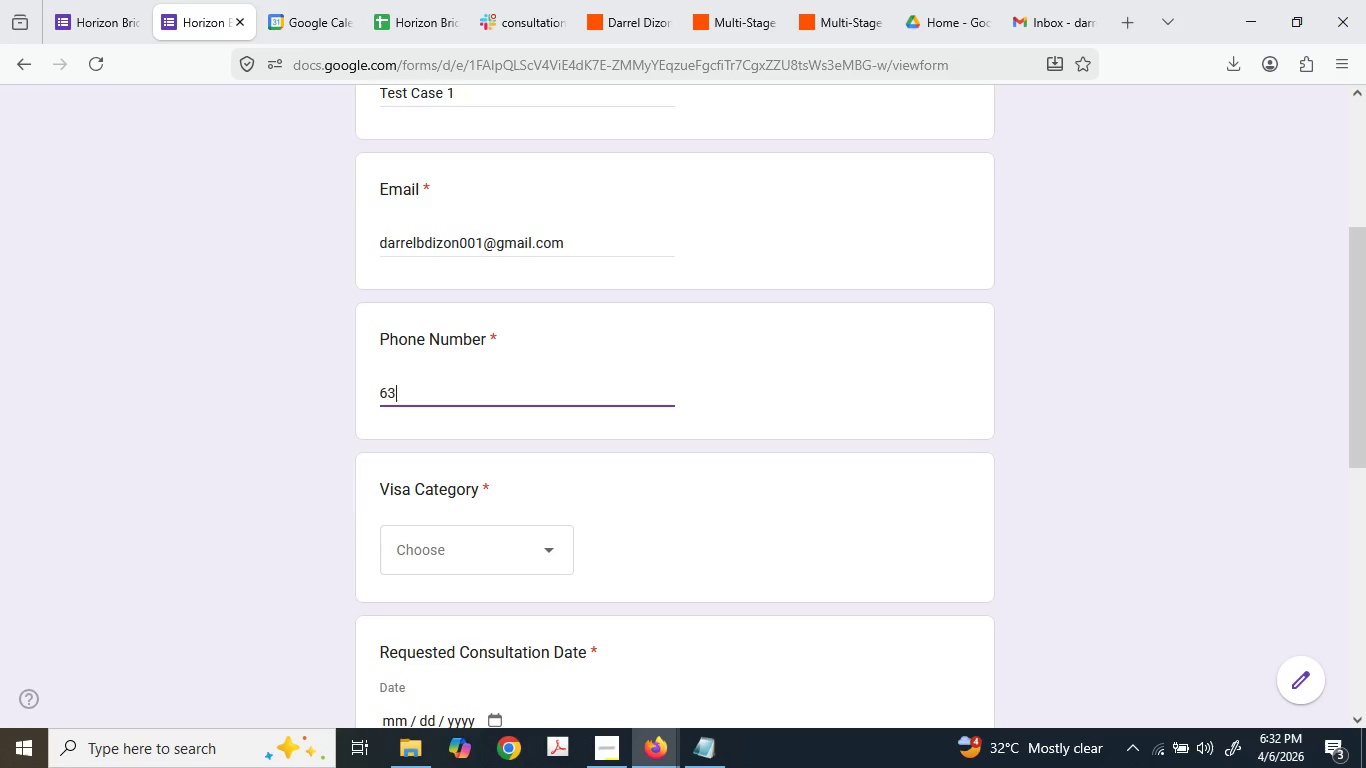 
key(Numpad3)
 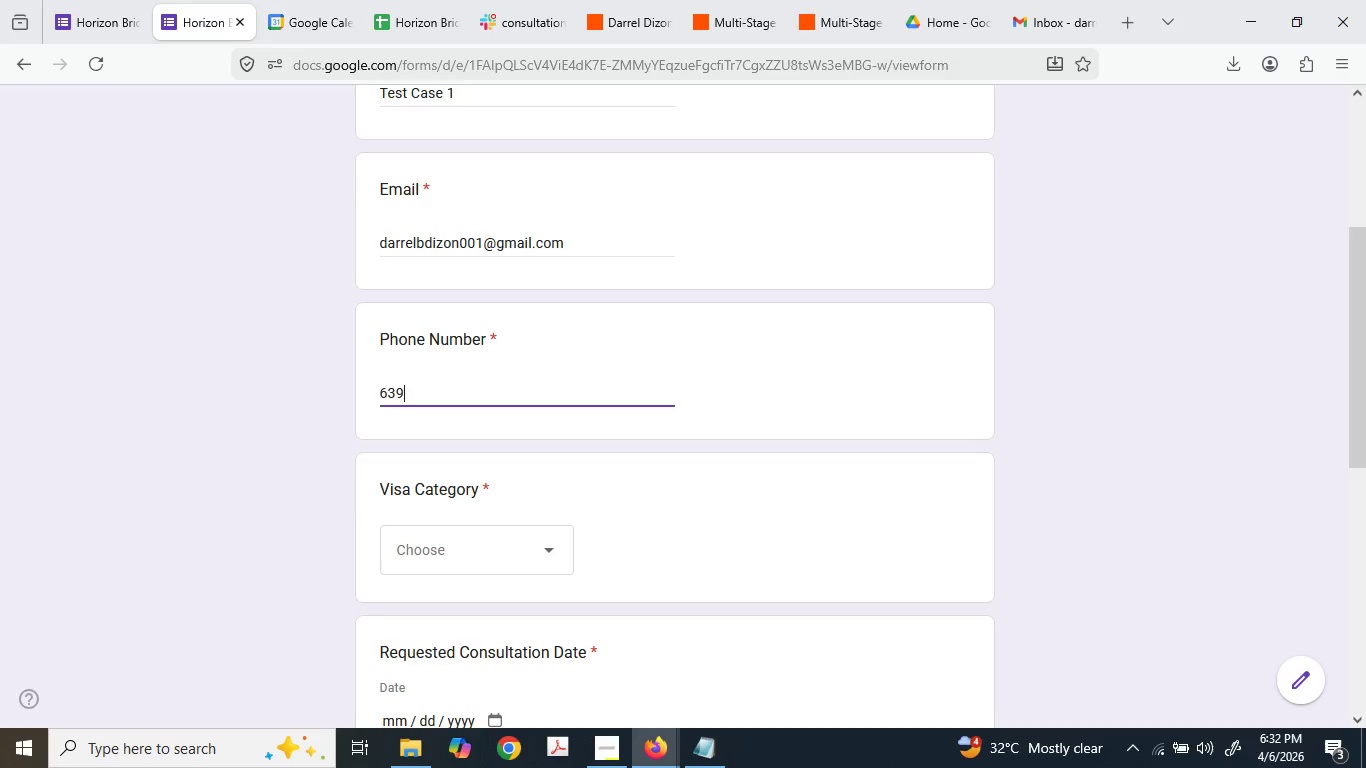 
key(Numpad9)
 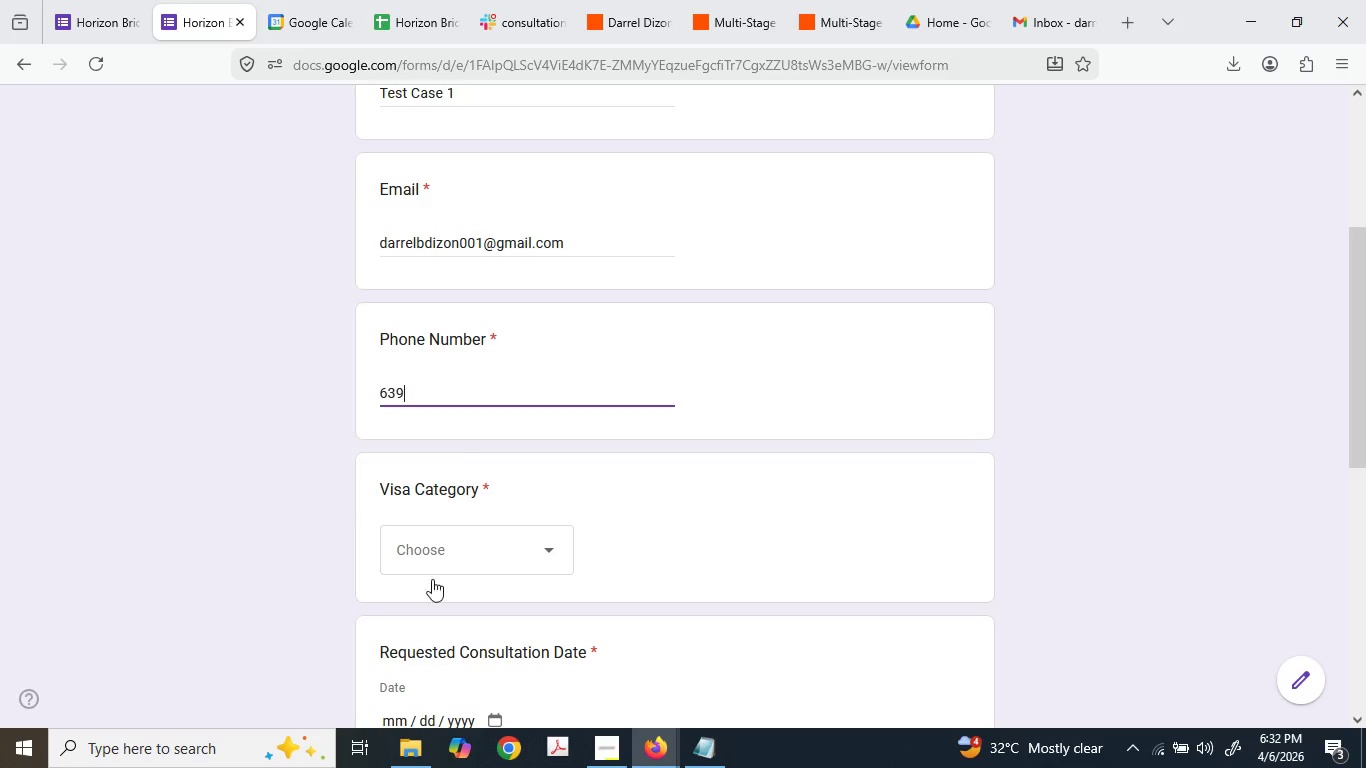 
left_click([441, 558])
 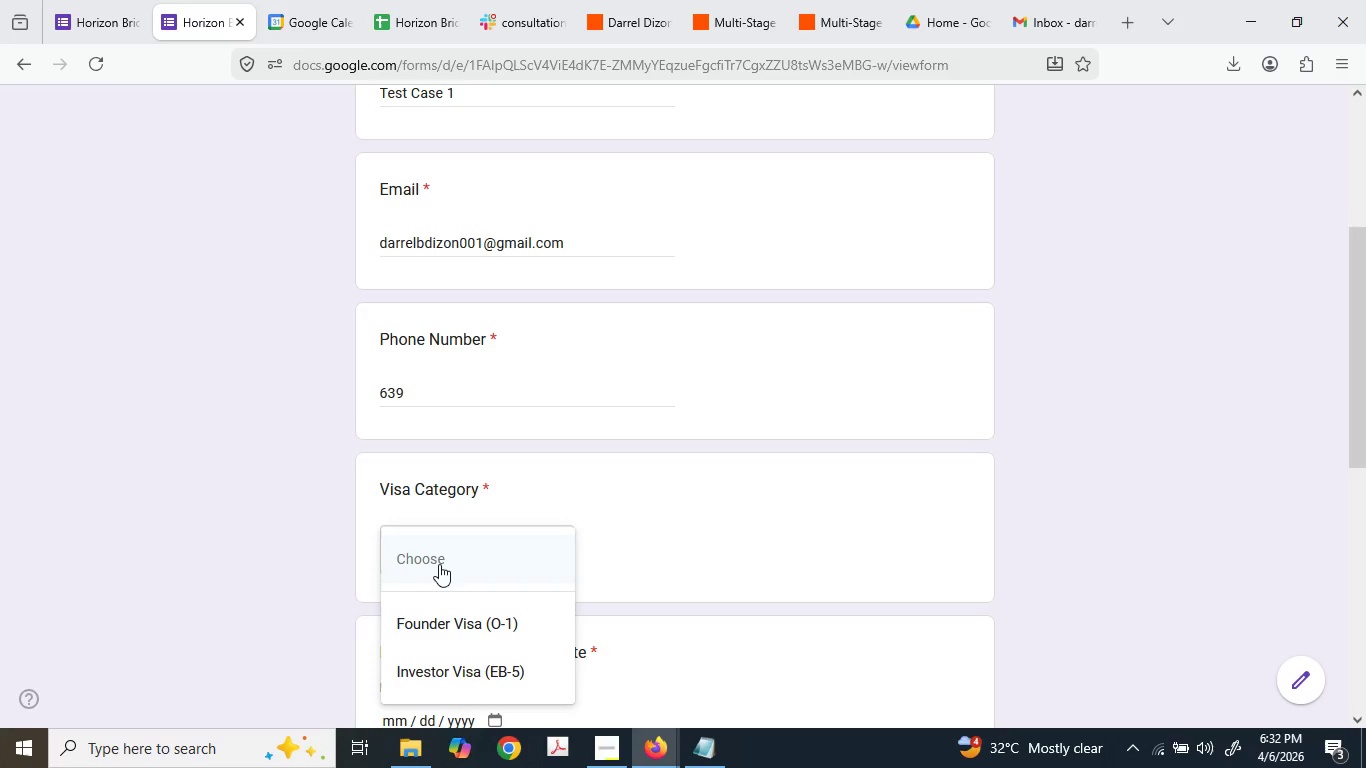 
scroll: coordinate [587, 511], scroll_direction: down, amount: 3.0
 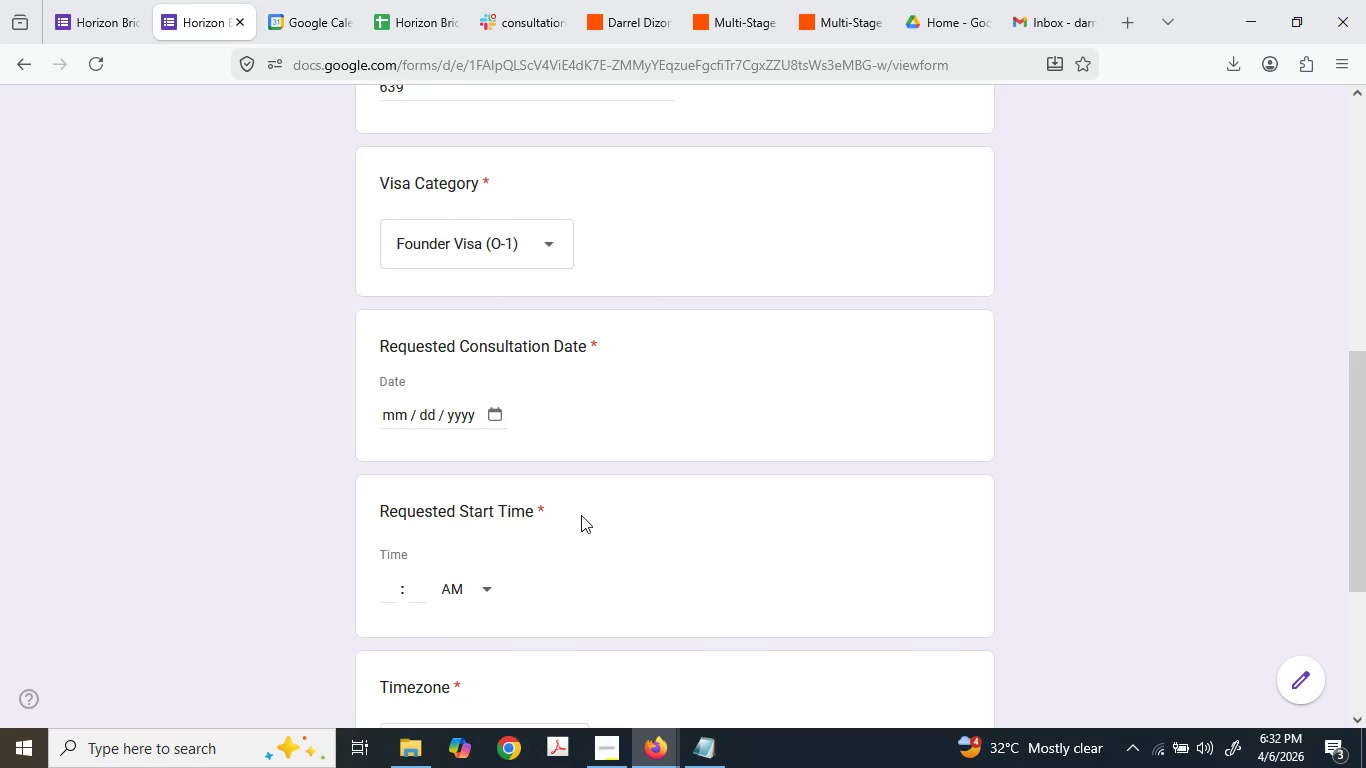 
left_click([609, 767])